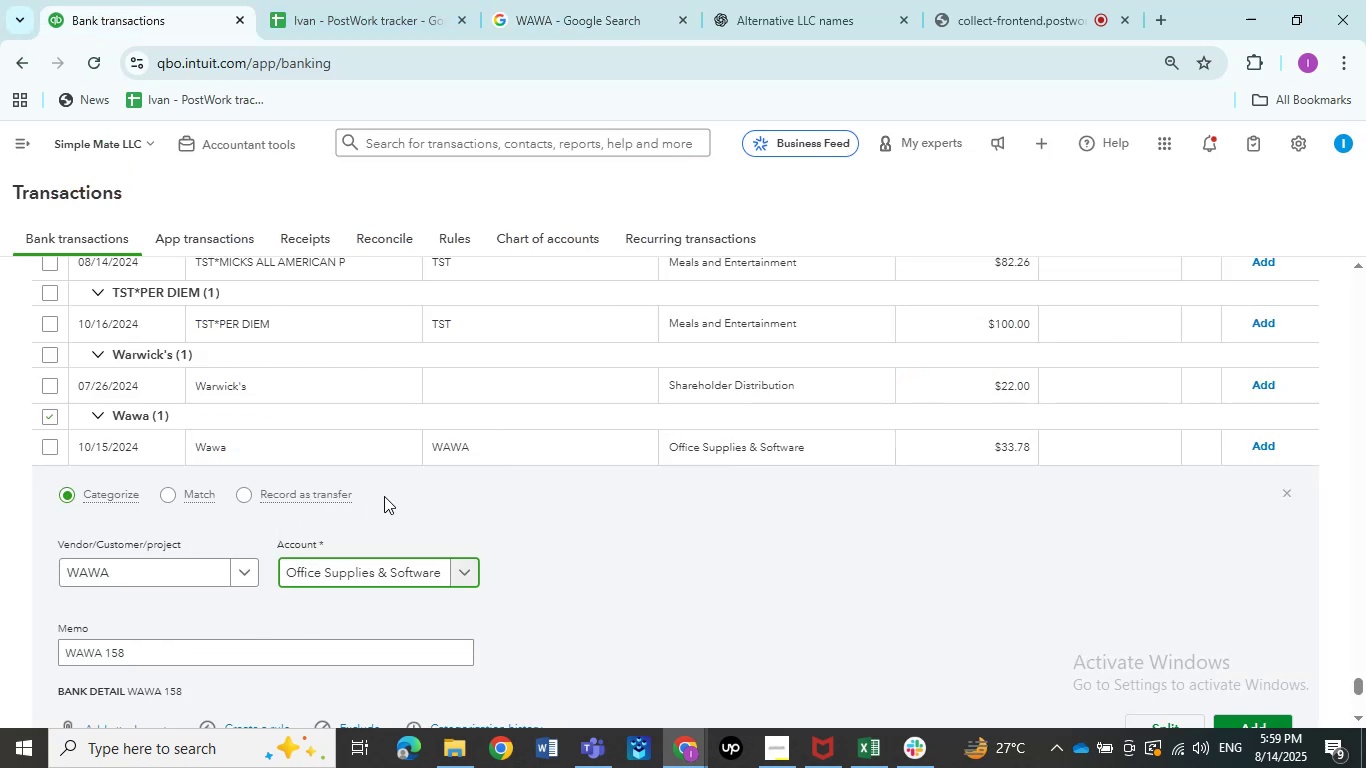 
left_click([601, 22])
 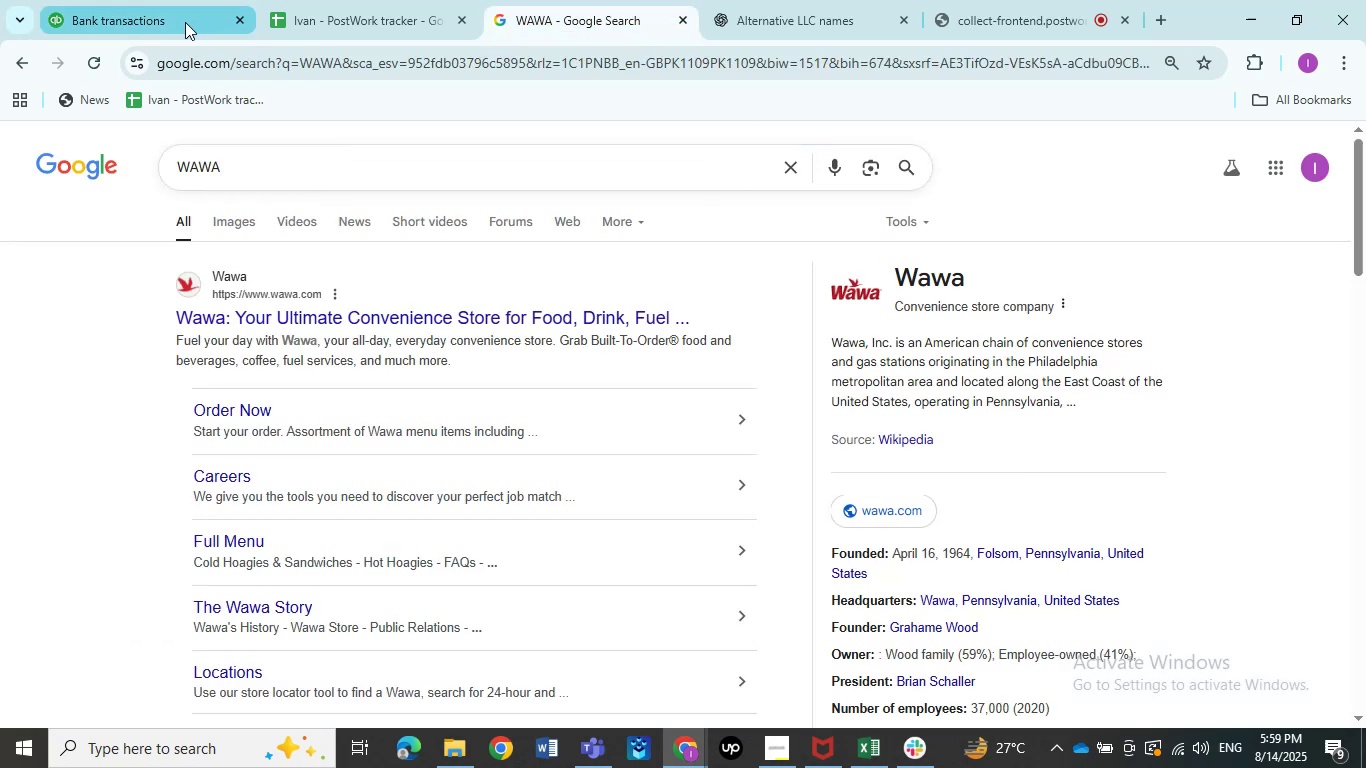 
left_click([182, 22])
 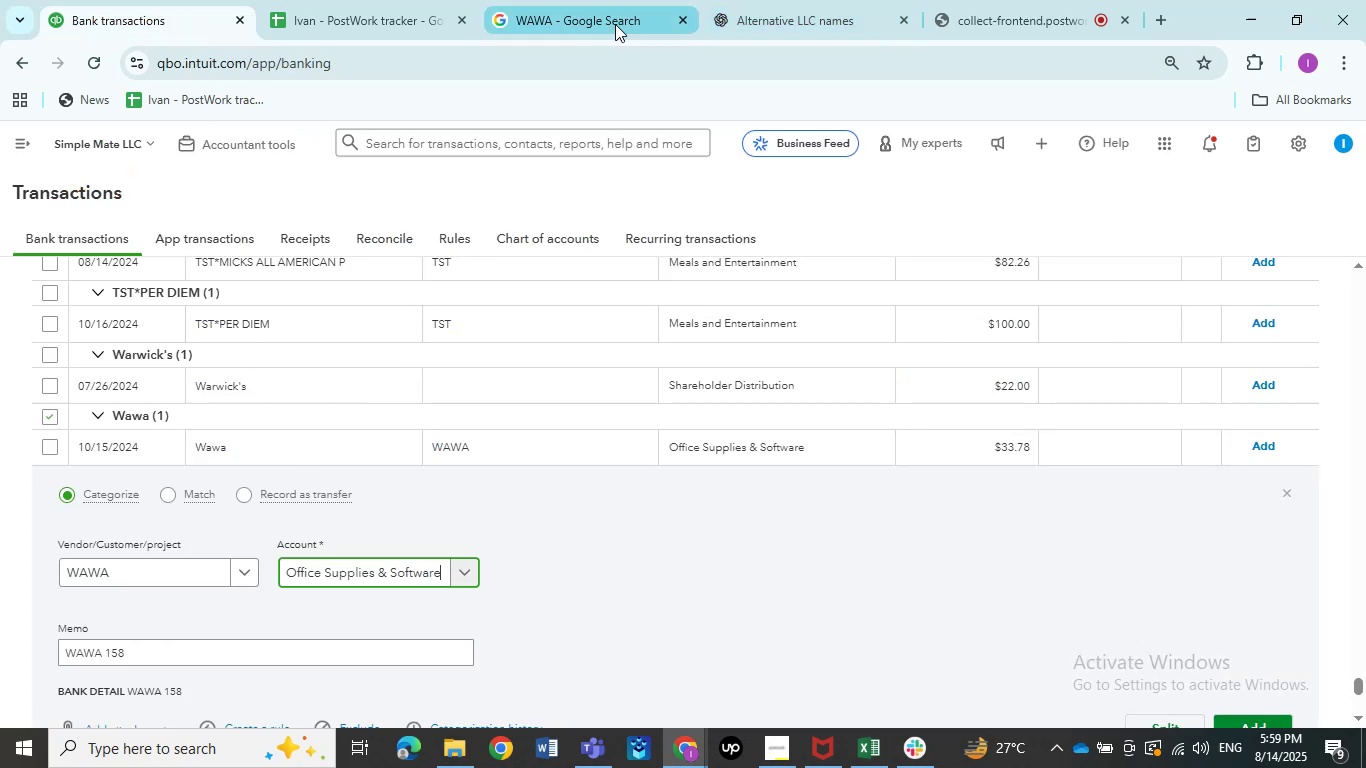 
left_click([605, 16])
 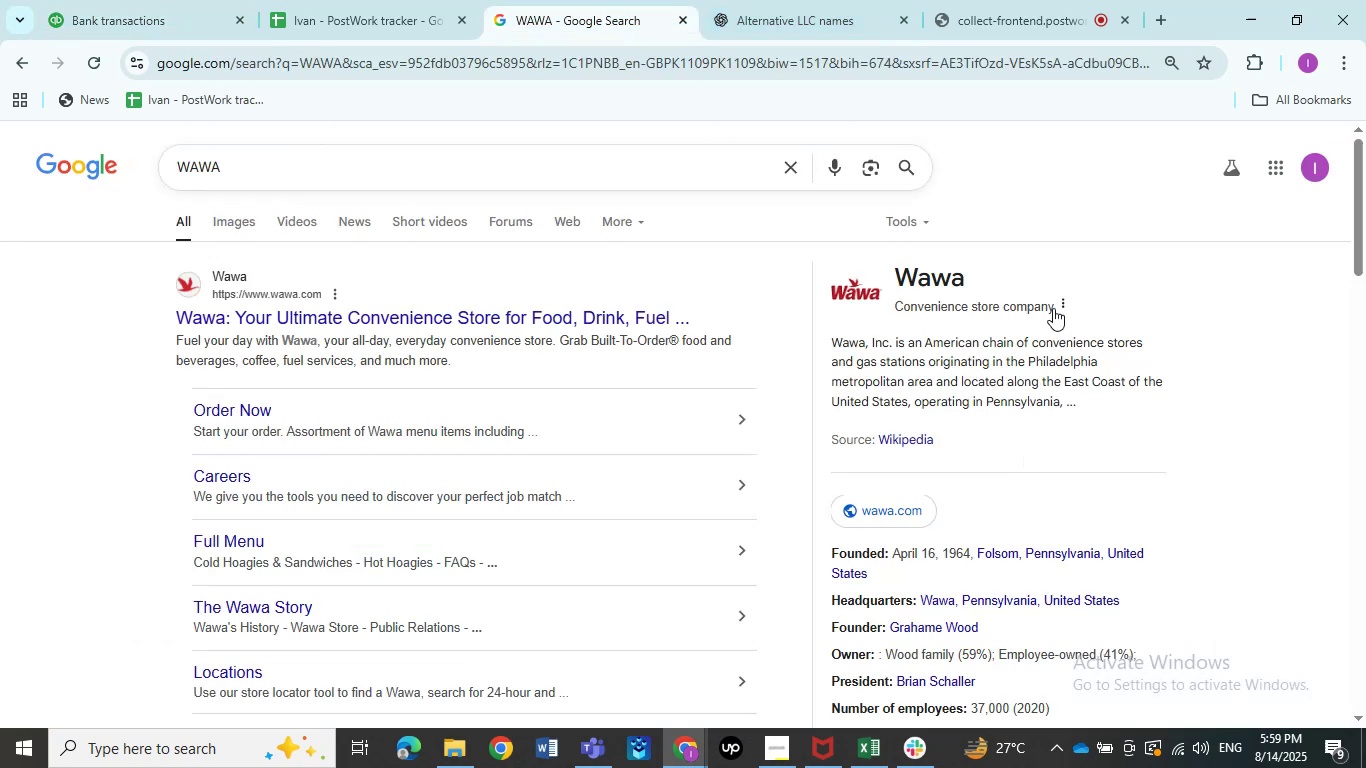 
left_click_drag(start_coordinate=[1053, 308], to_coordinate=[858, 307])
 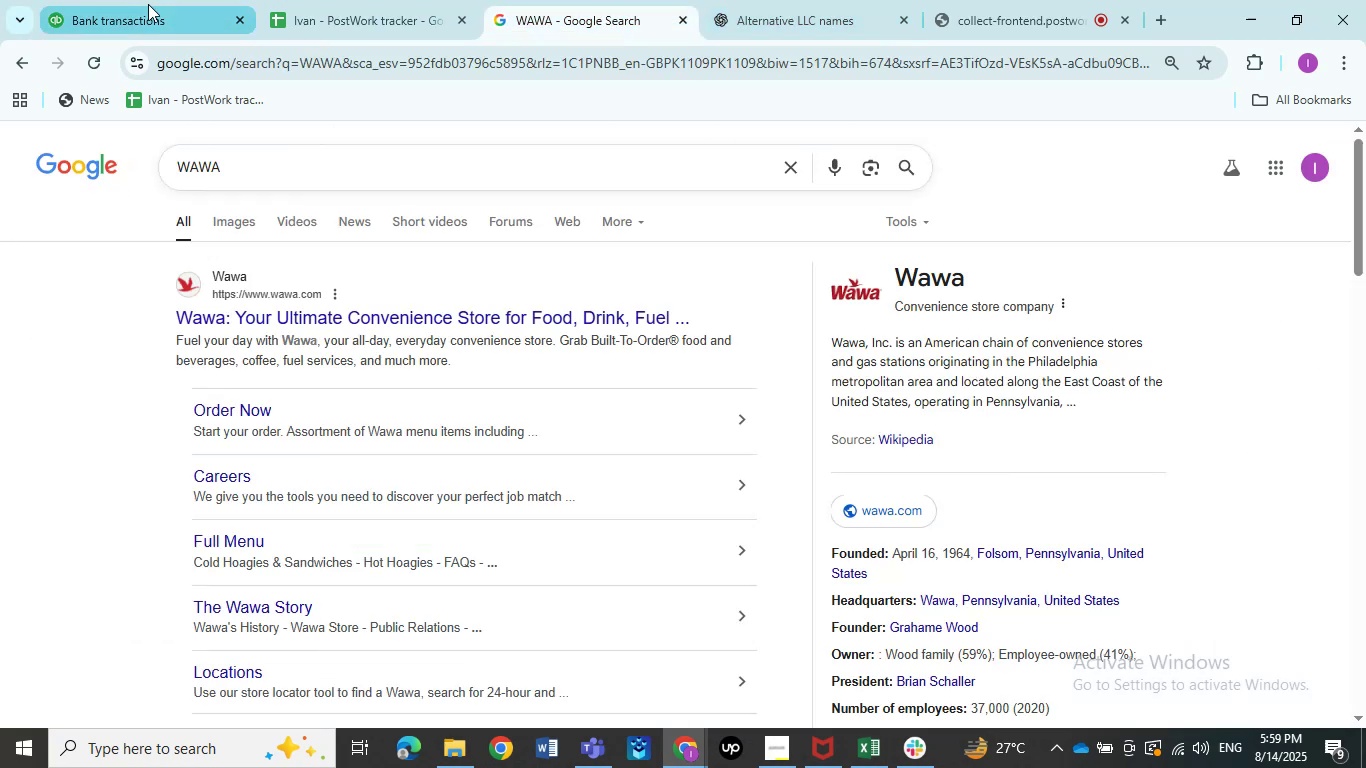 
left_click([143, 4])
 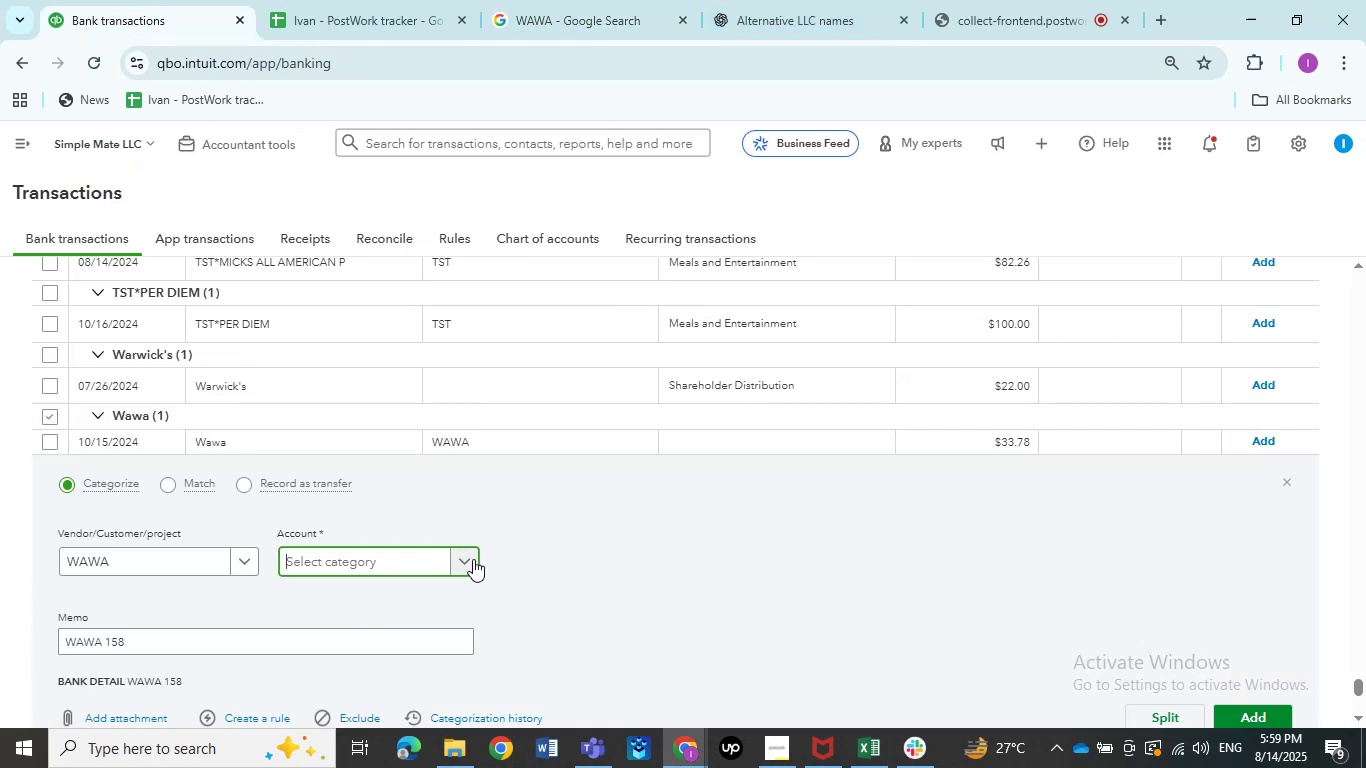 
left_click([475, 558])
 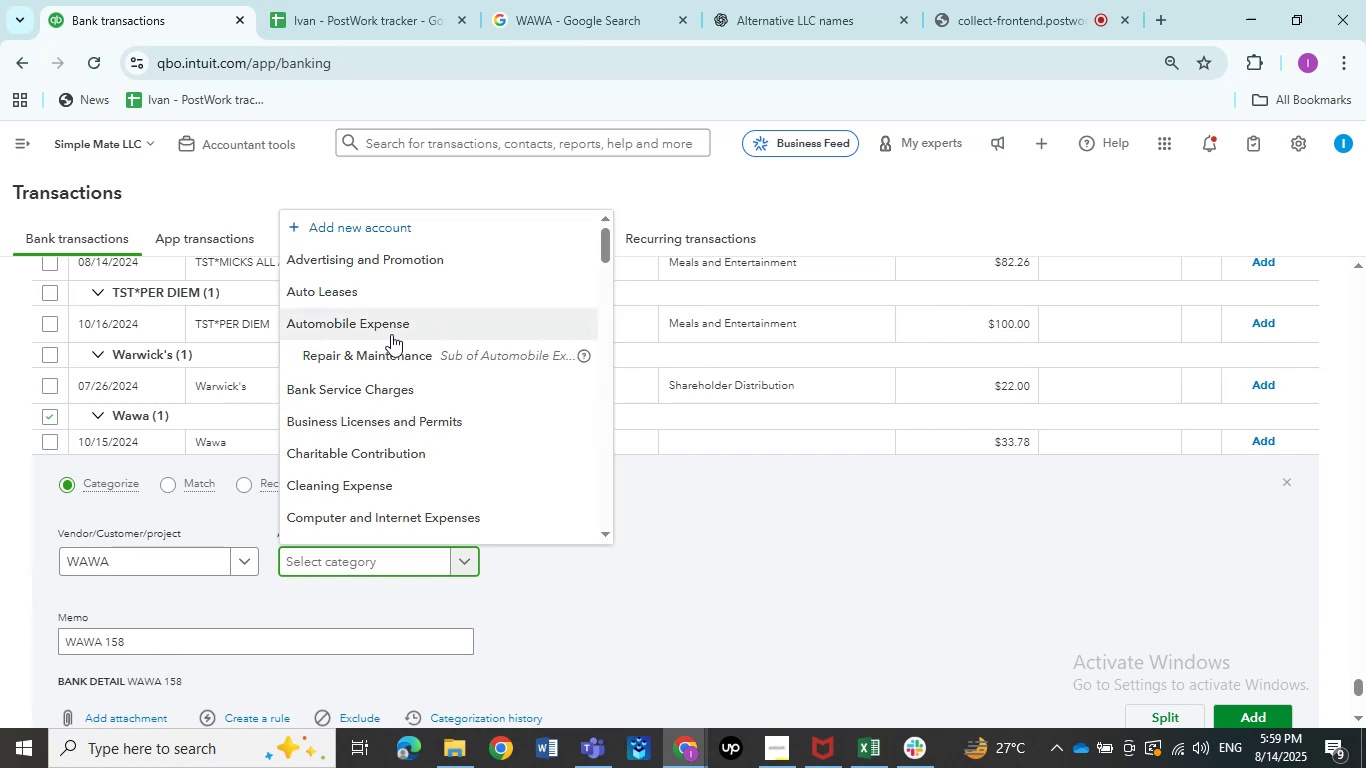 
left_click([391, 325])
 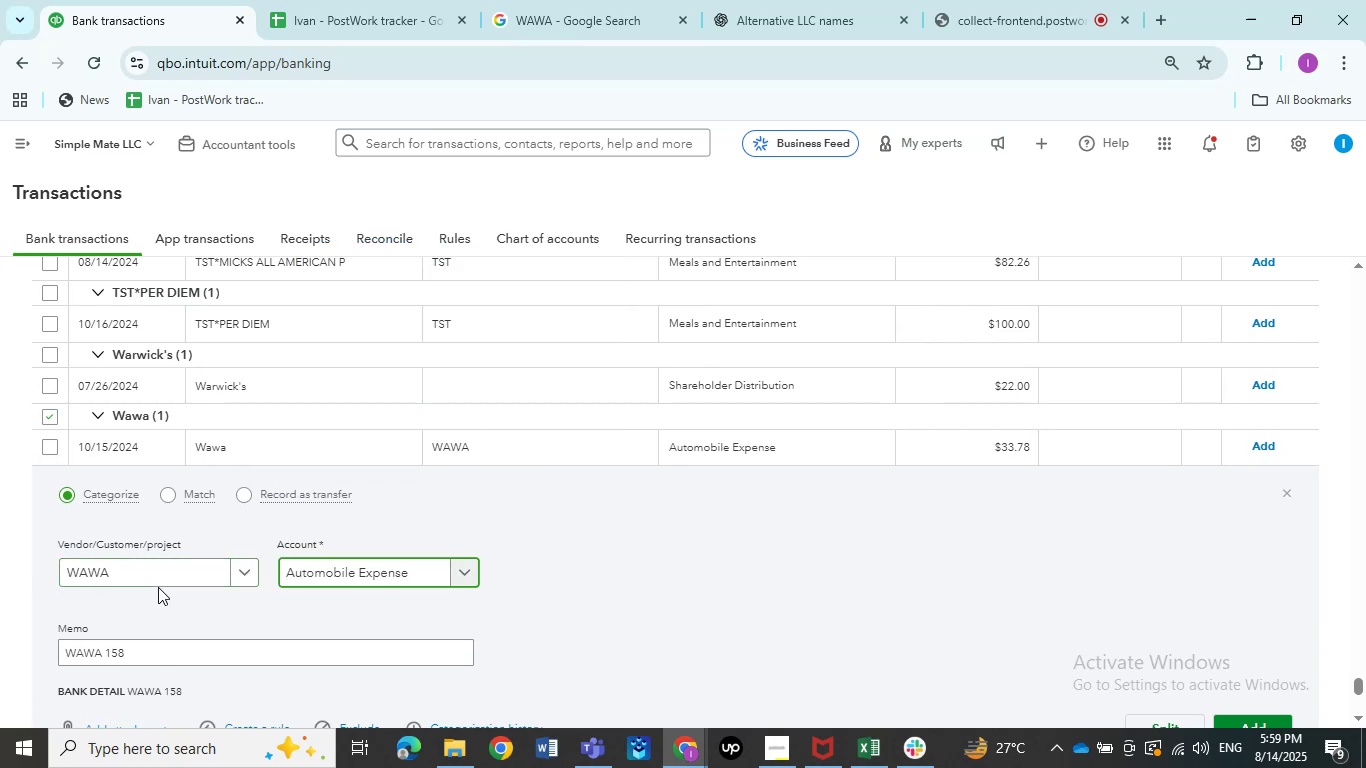 
wait(5.11)
 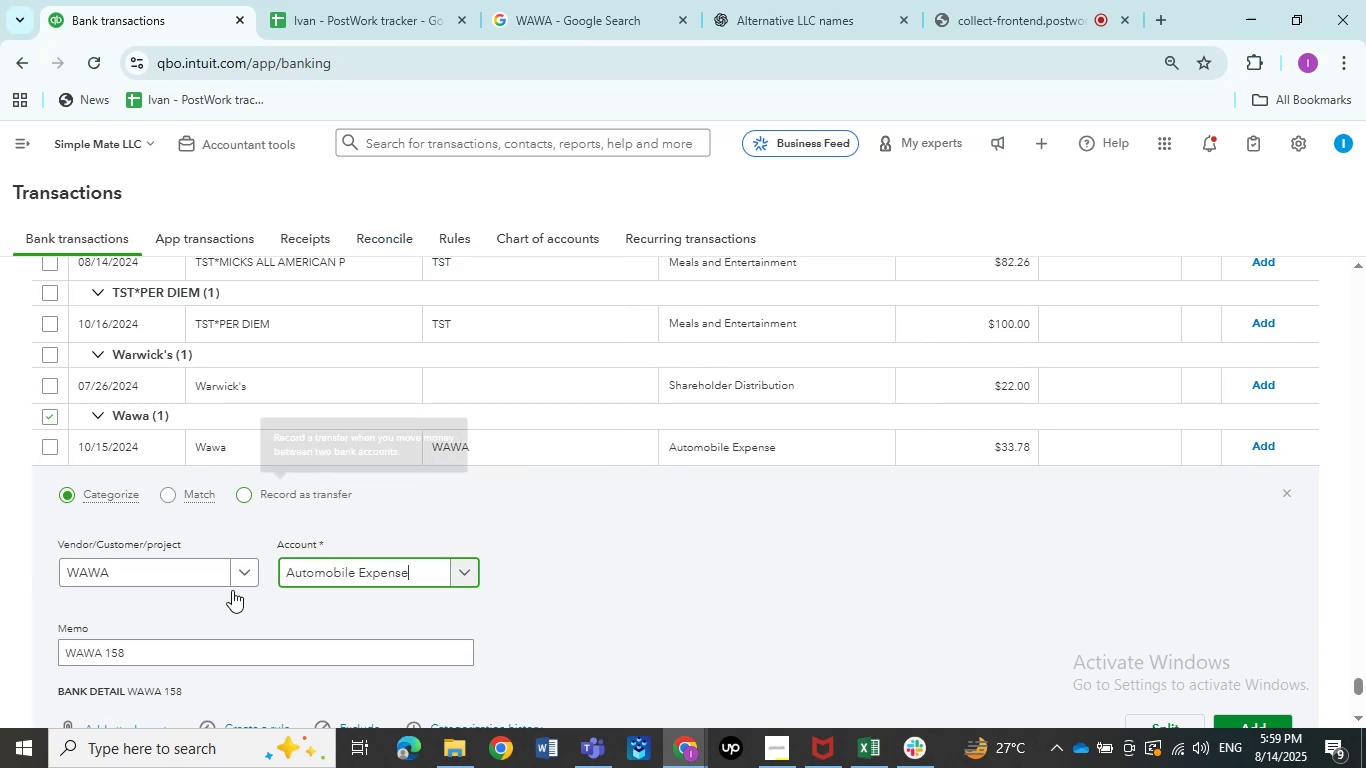 
scroll: coordinate [158, 587], scroll_direction: up, amount: 2.0
 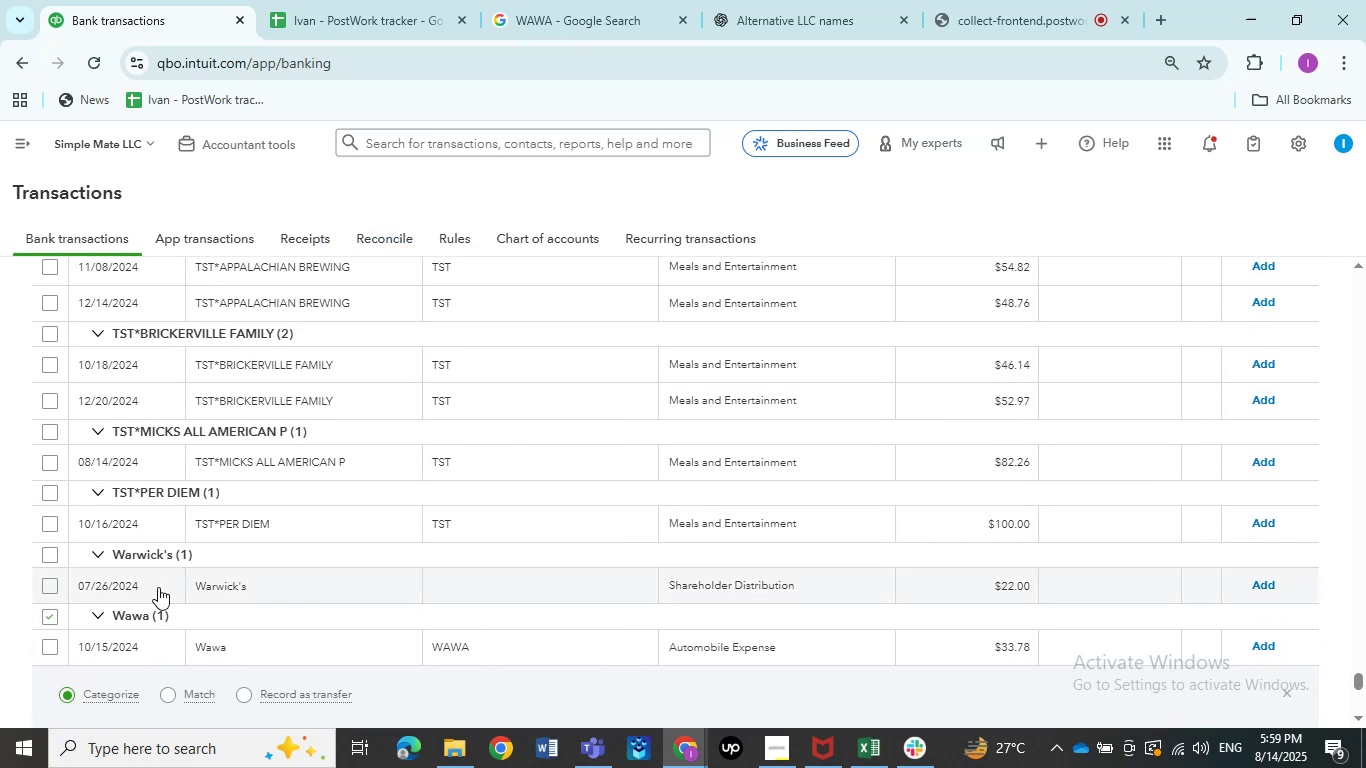 
scroll: coordinate [158, 587], scroll_direction: down, amount: 5.0
 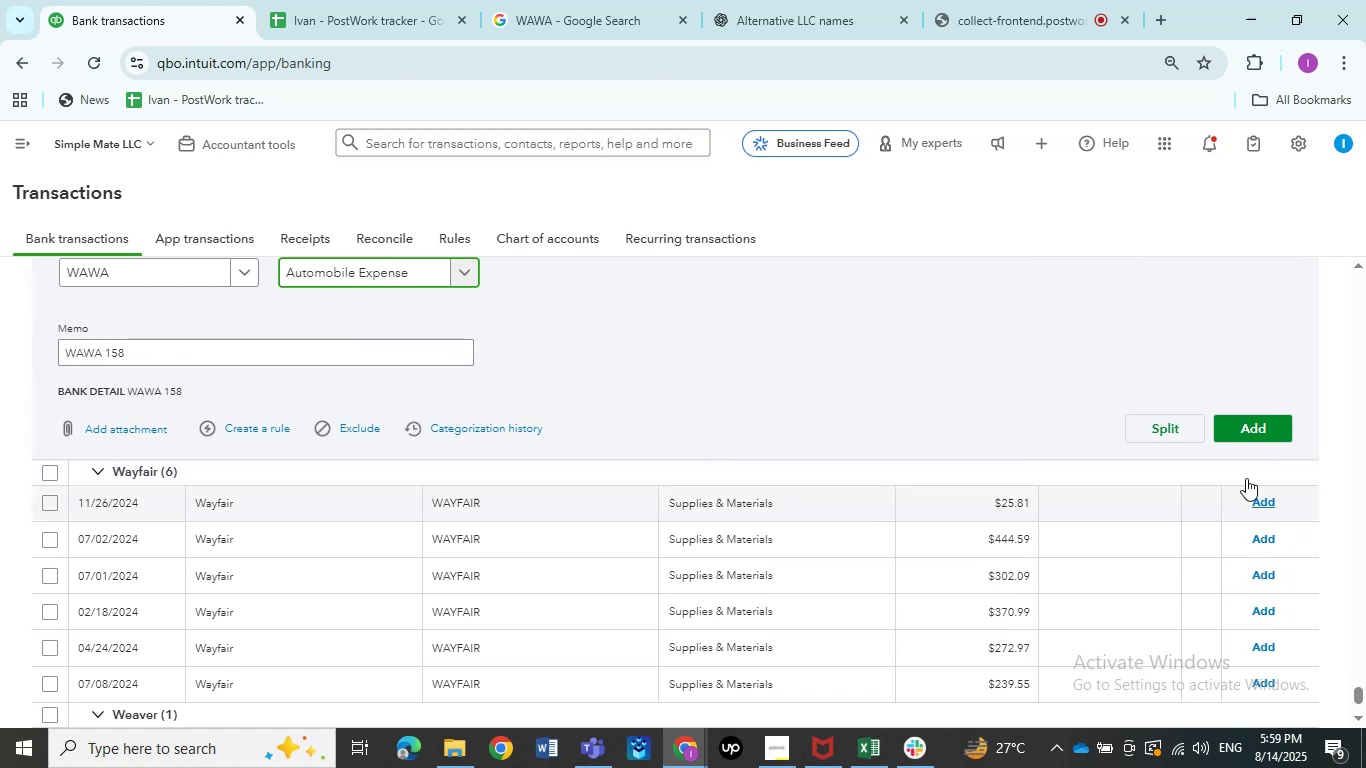 
left_click([1250, 429])
 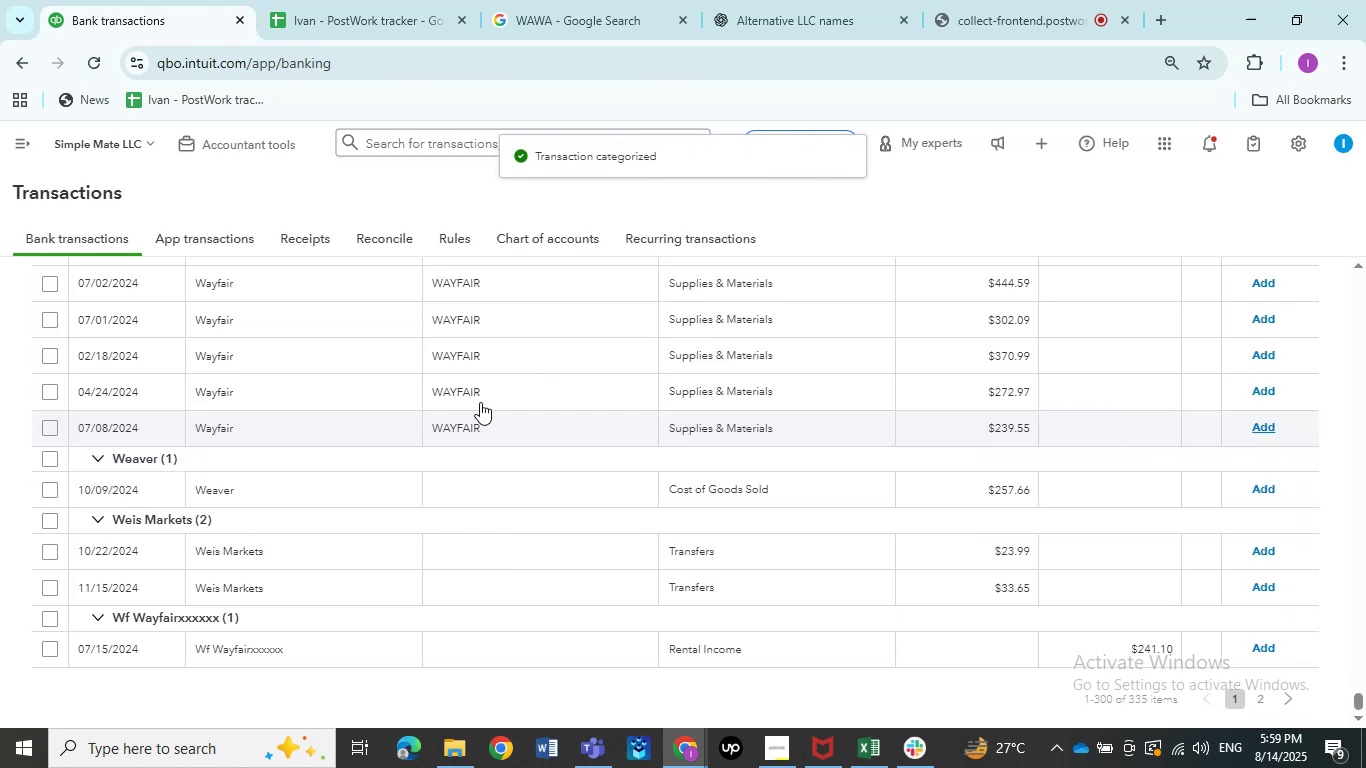 
wait(7.85)
 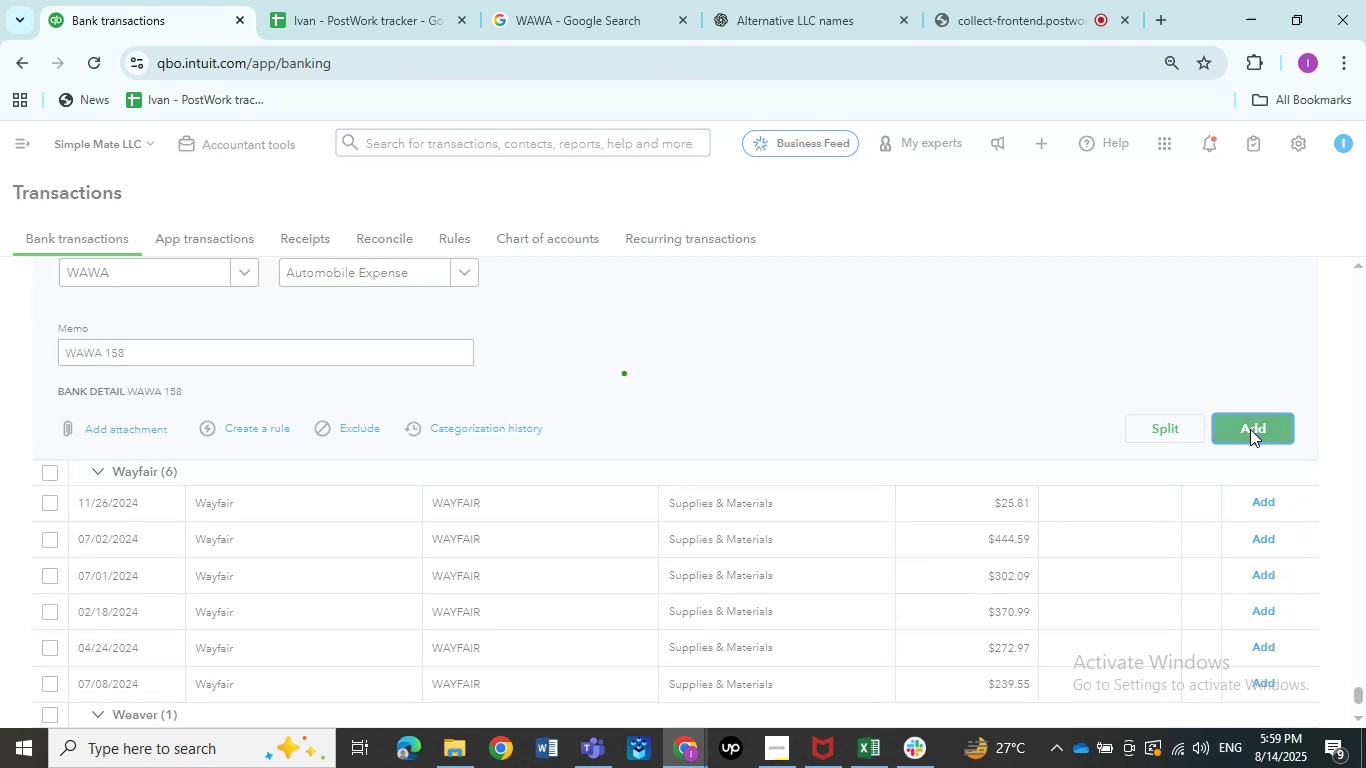 
scroll: coordinate [385, 482], scroll_direction: up, amount: 6.0
 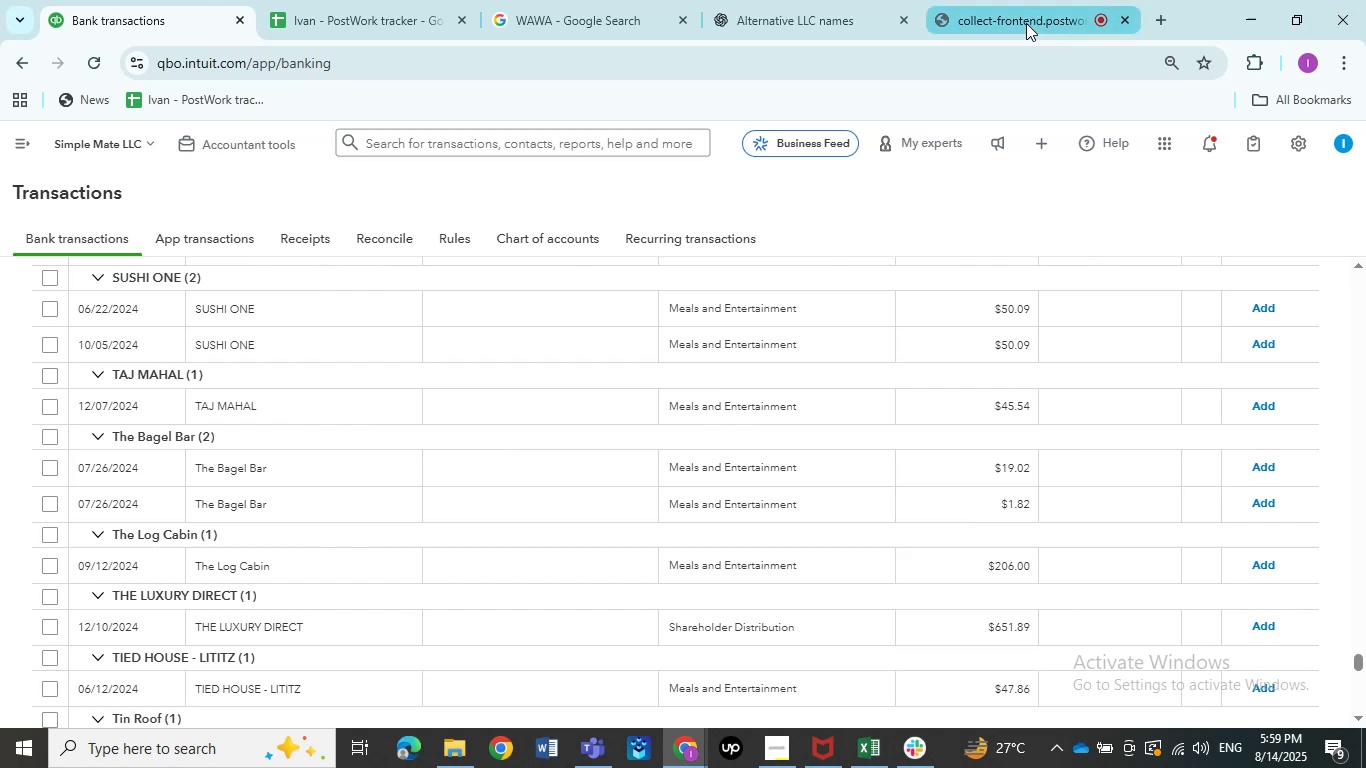 
left_click([1026, 23])
 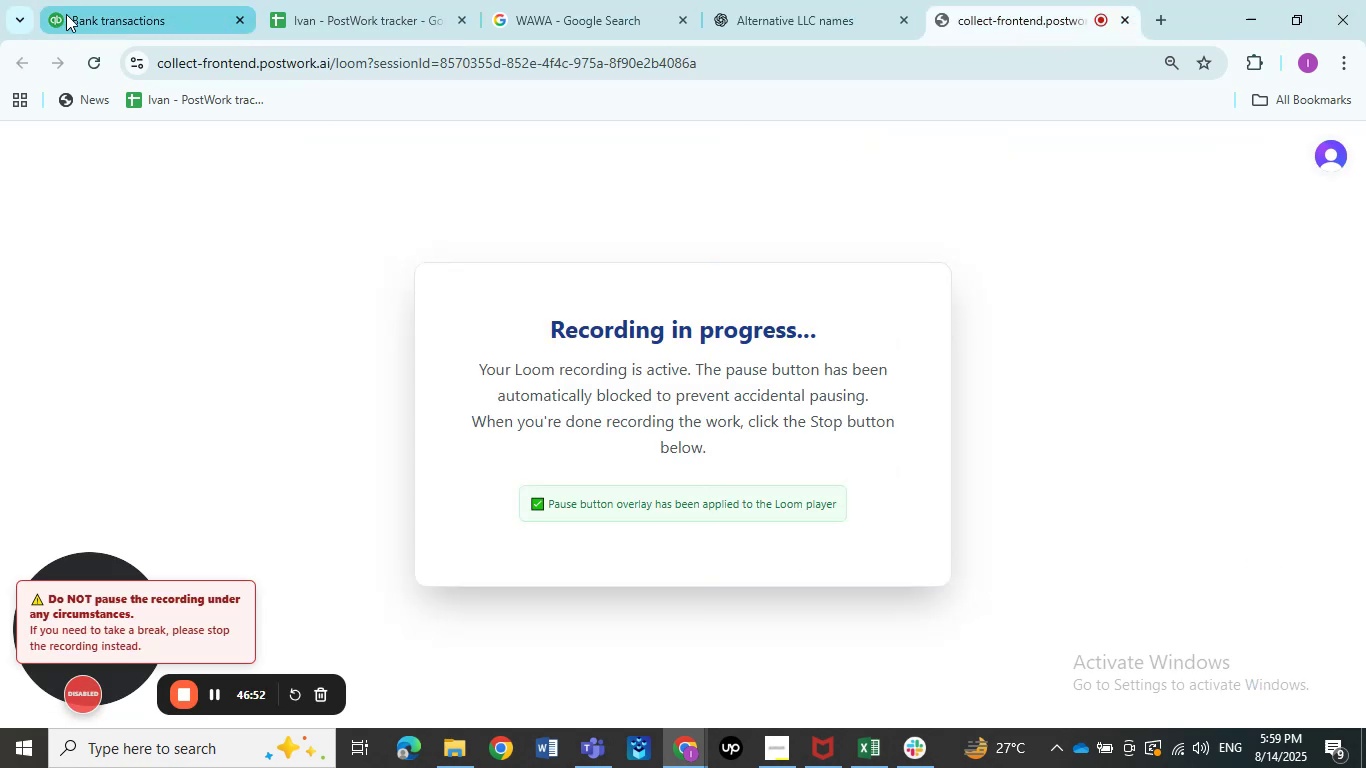 
left_click([83, 9])
 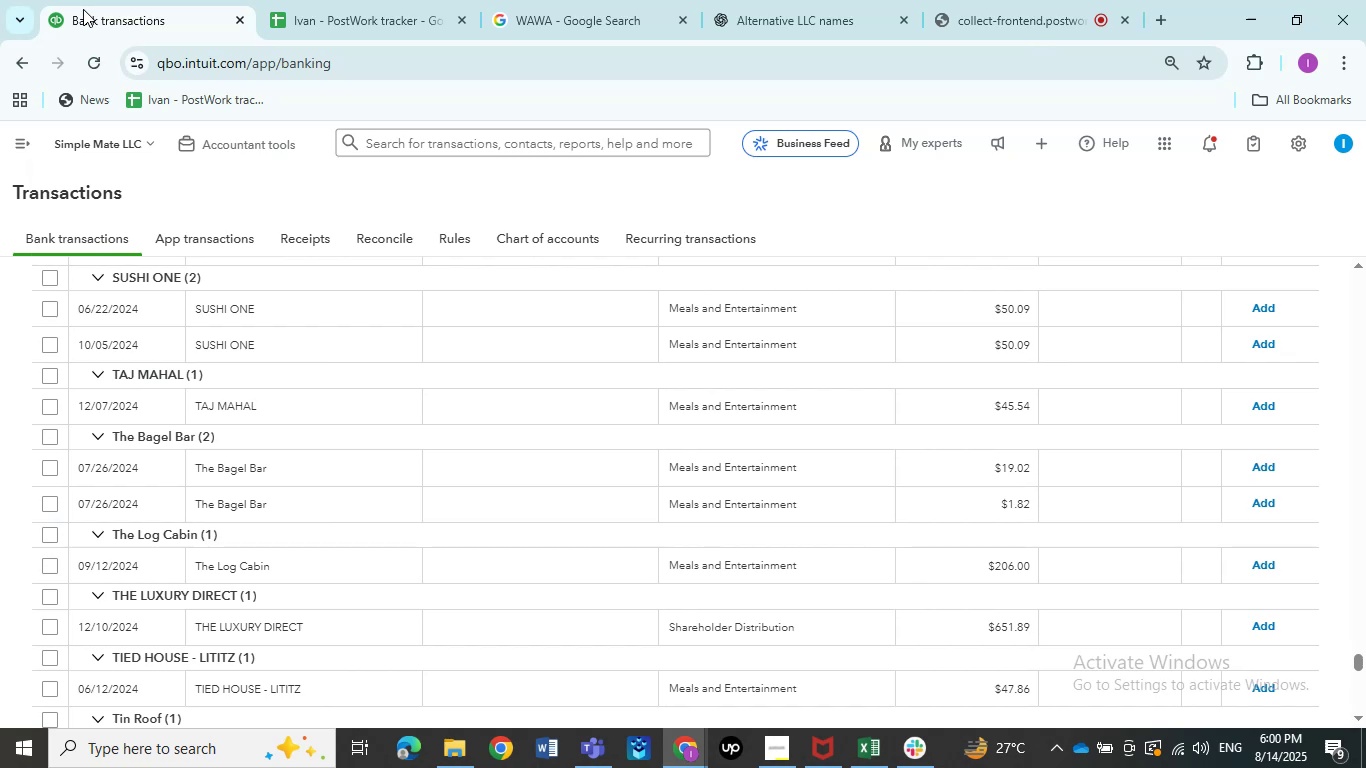 
wait(15.64)
 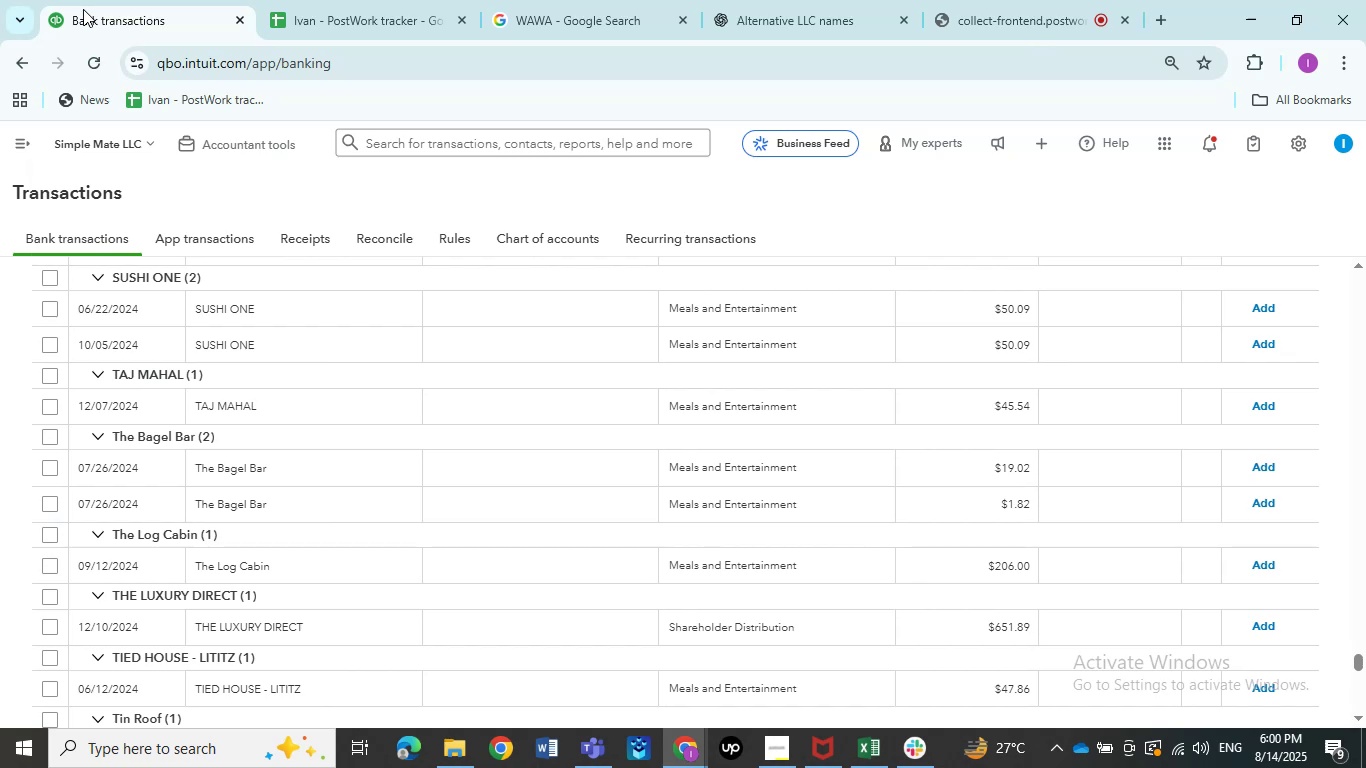 
scroll: coordinate [345, 540], scroll_direction: up, amount: 2.0
 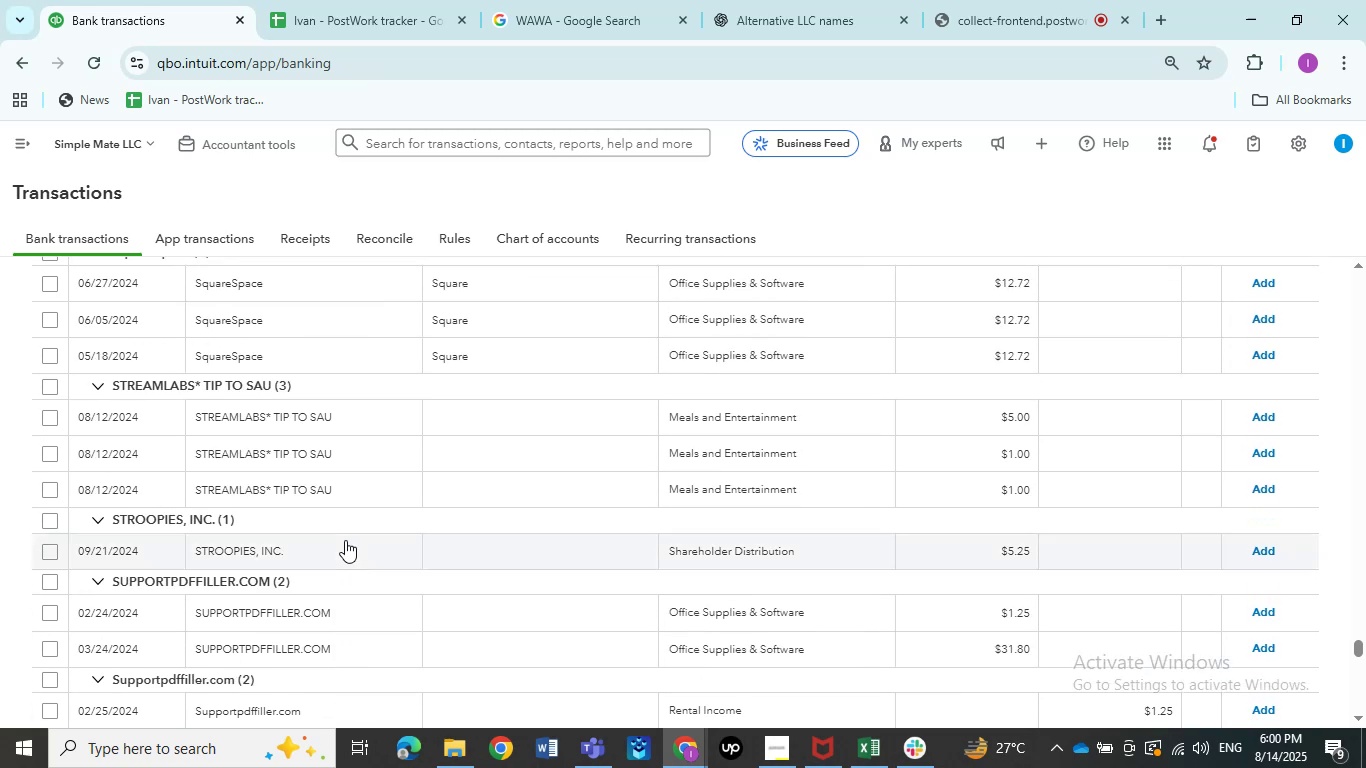 
wait(9.87)
 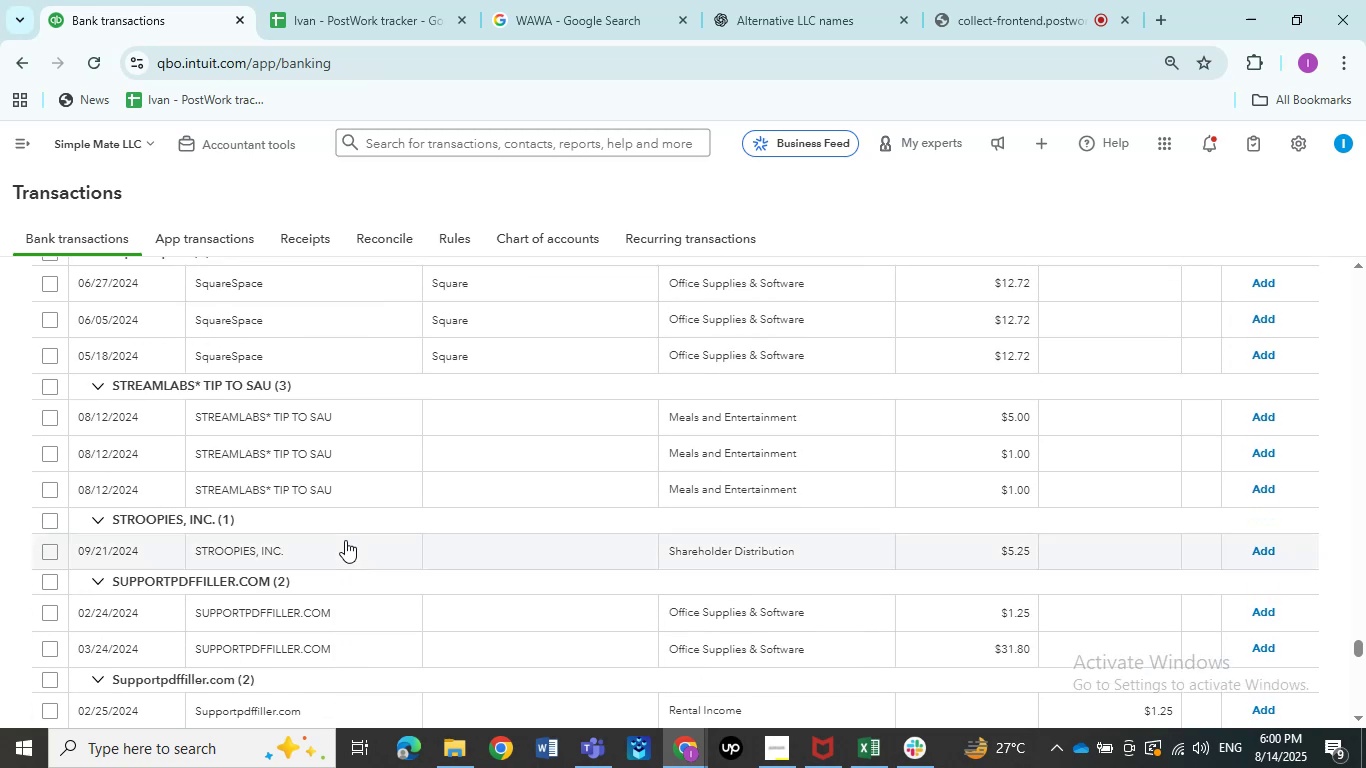 
scroll: coordinate [302, 489], scroll_direction: up, amount: 2.0
 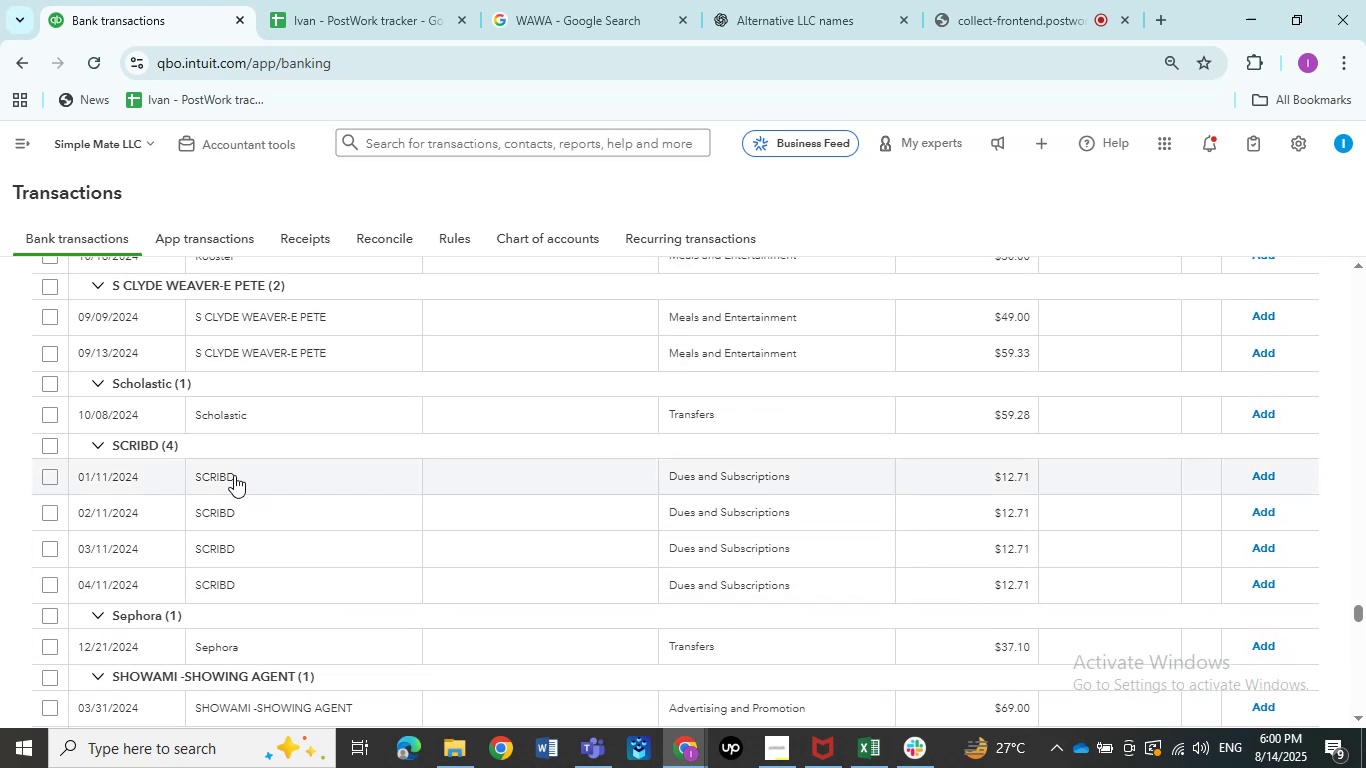 
left_click([234, 475])
 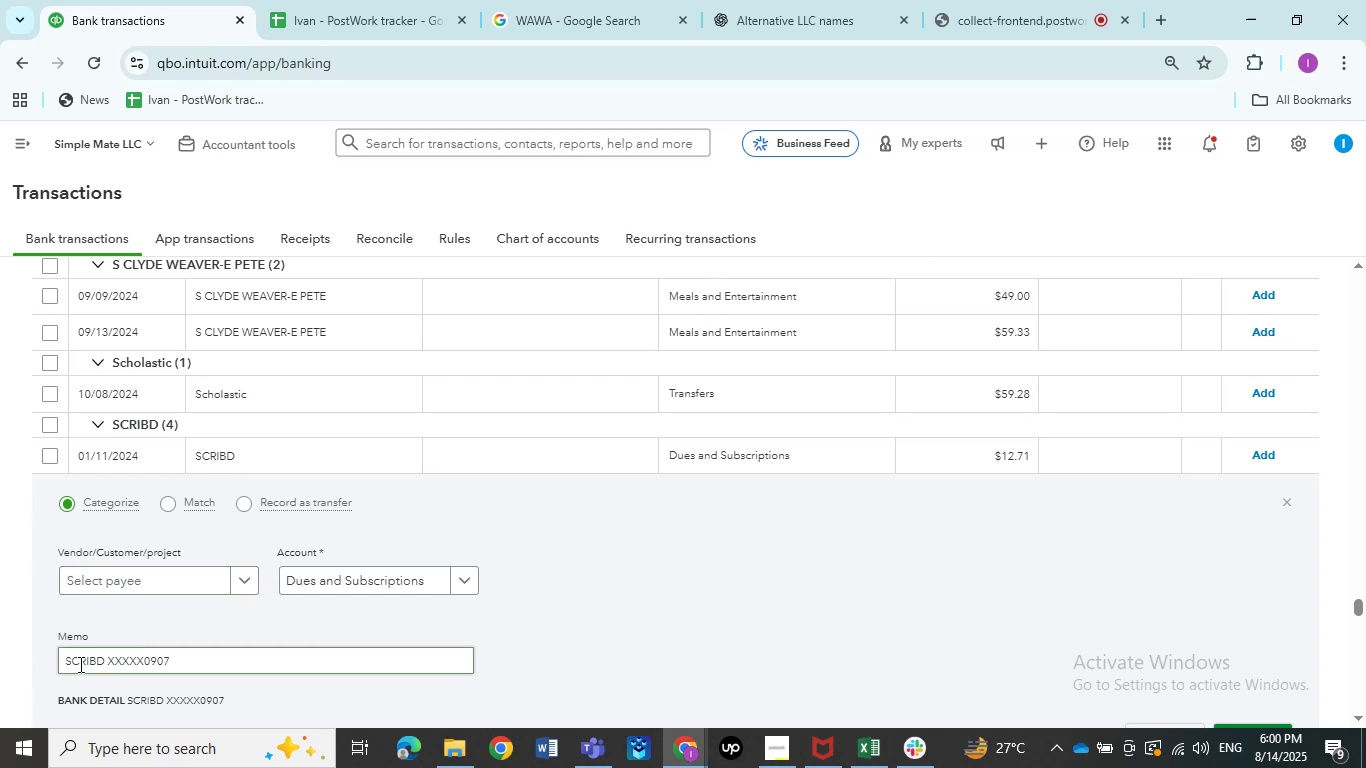 
left_click_drag(start_coordinate=[107, 668], to_coordinate=[65, 677])
 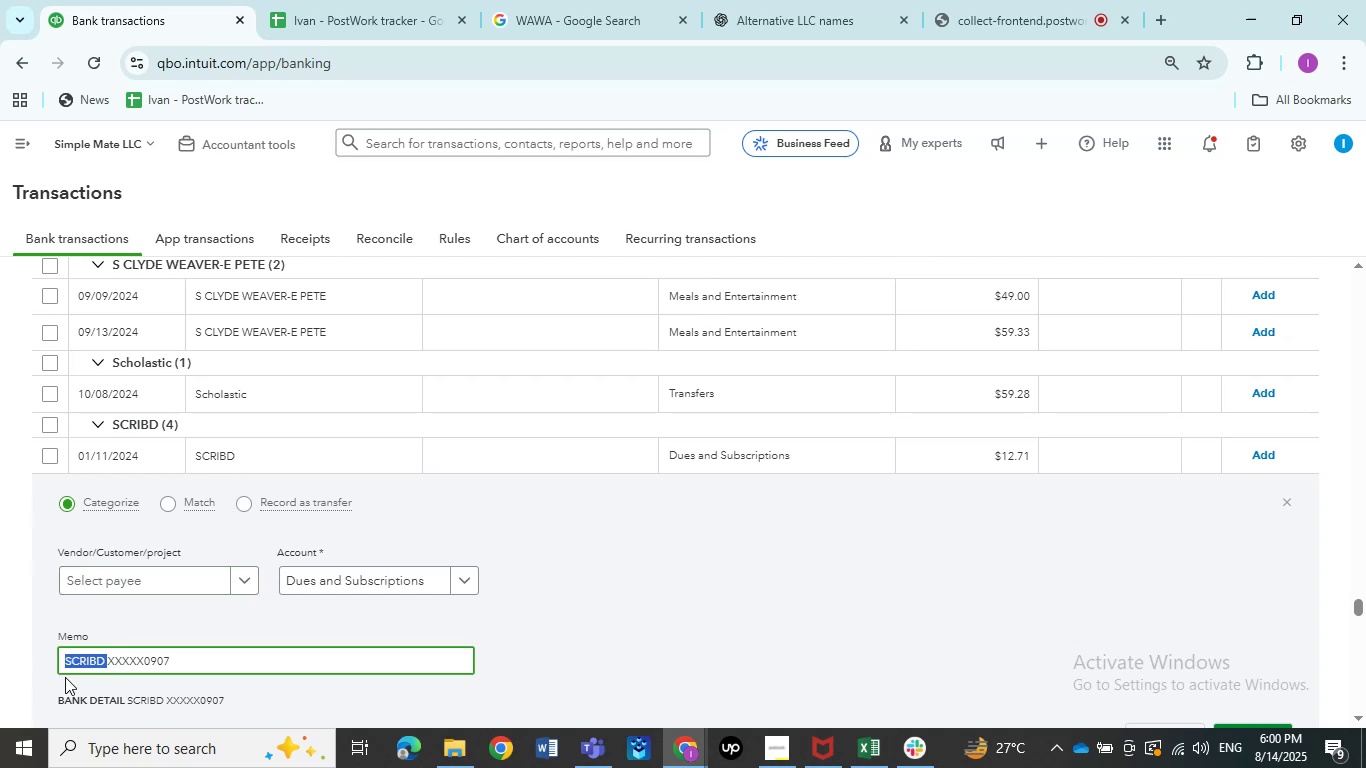 
key(Control+C)
 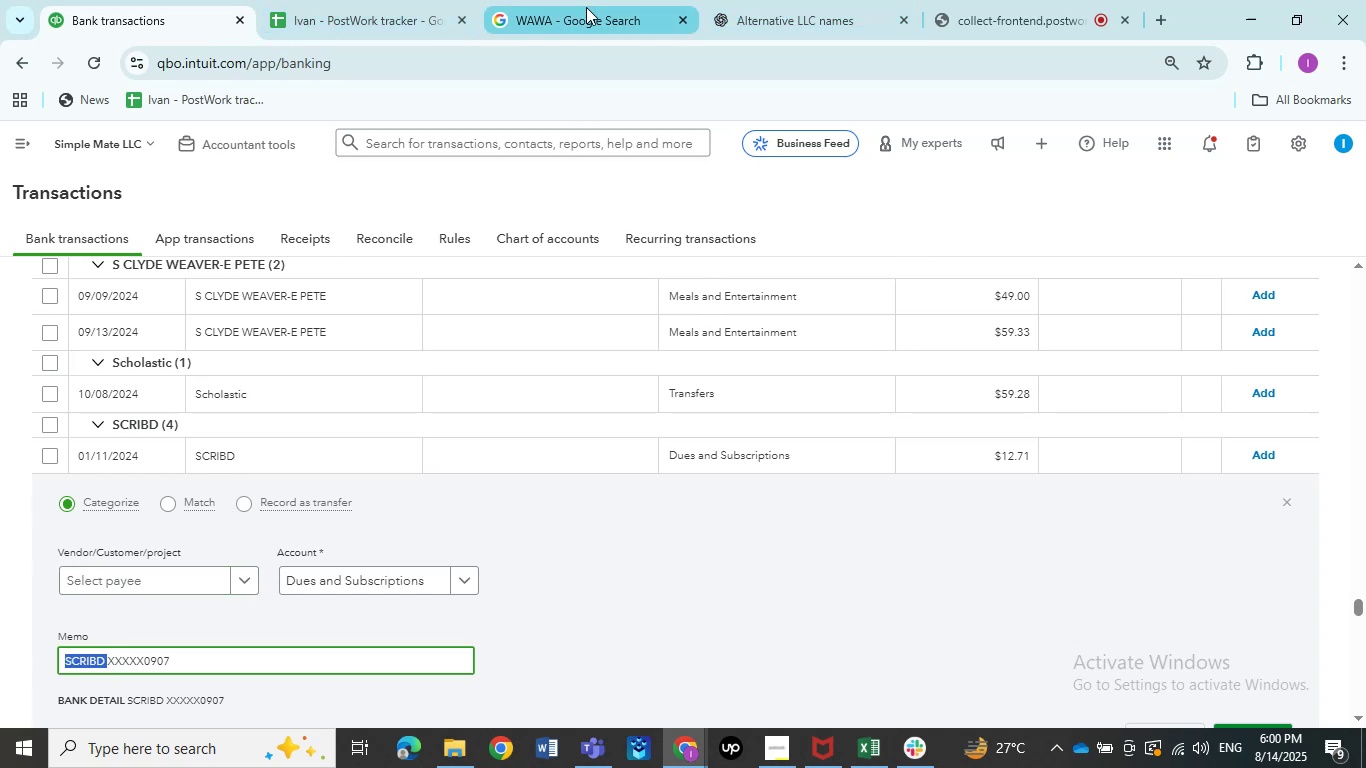 
left_click([586, 7])
 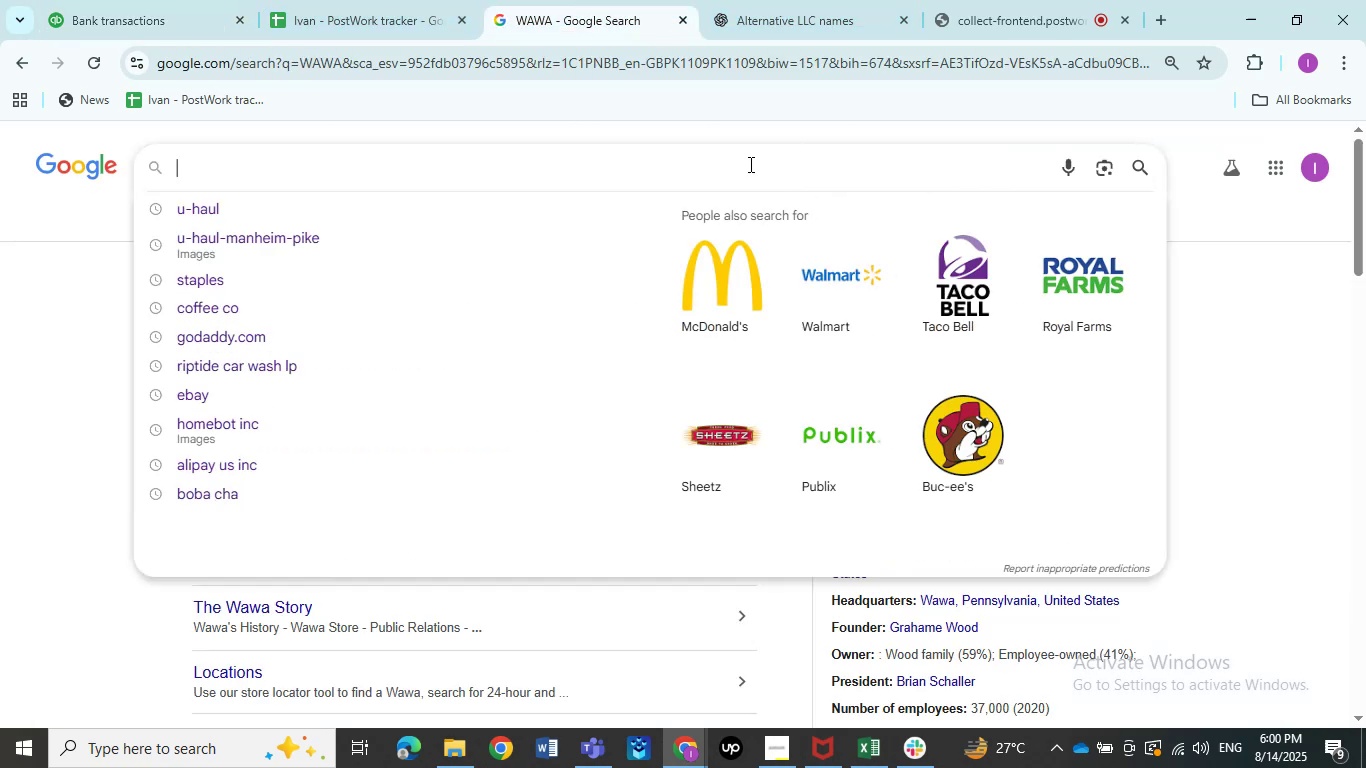 
double_click([749, 164])
 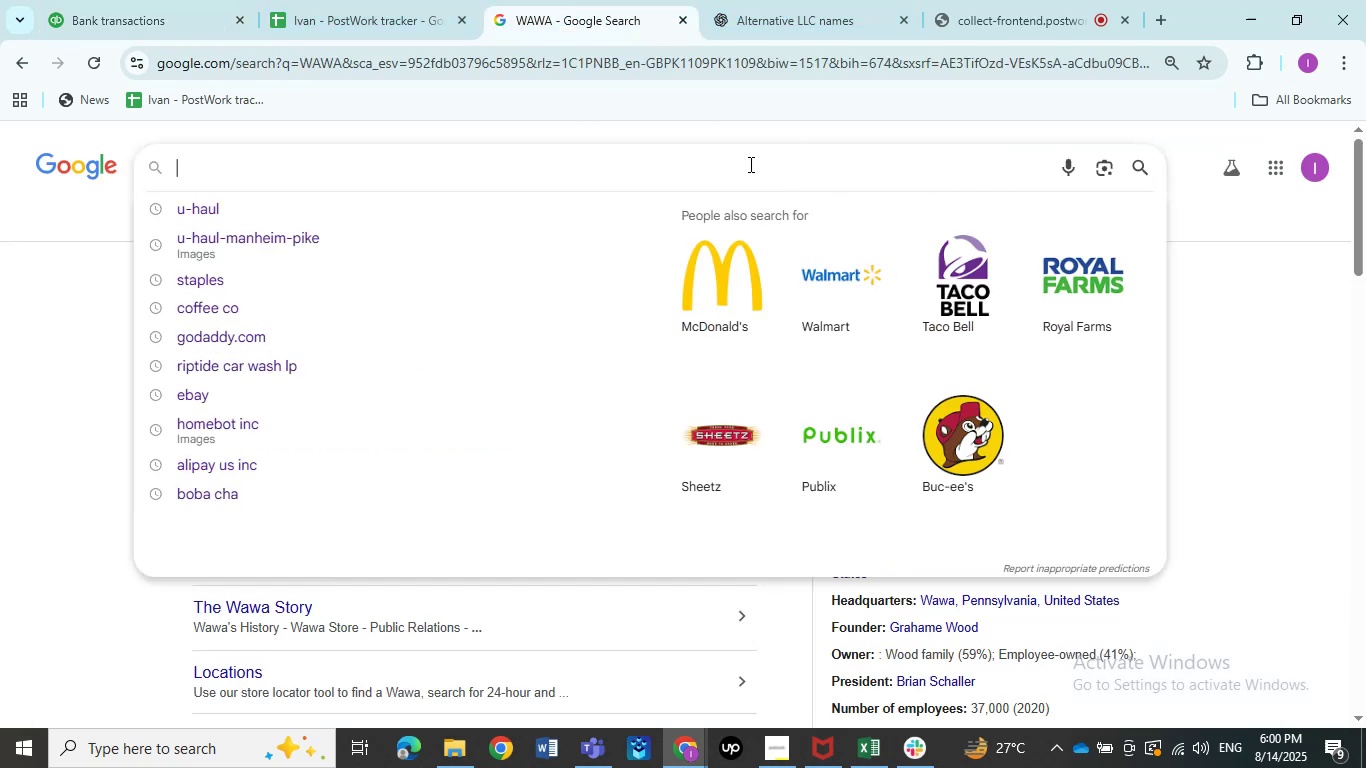 
key(Control+V)
 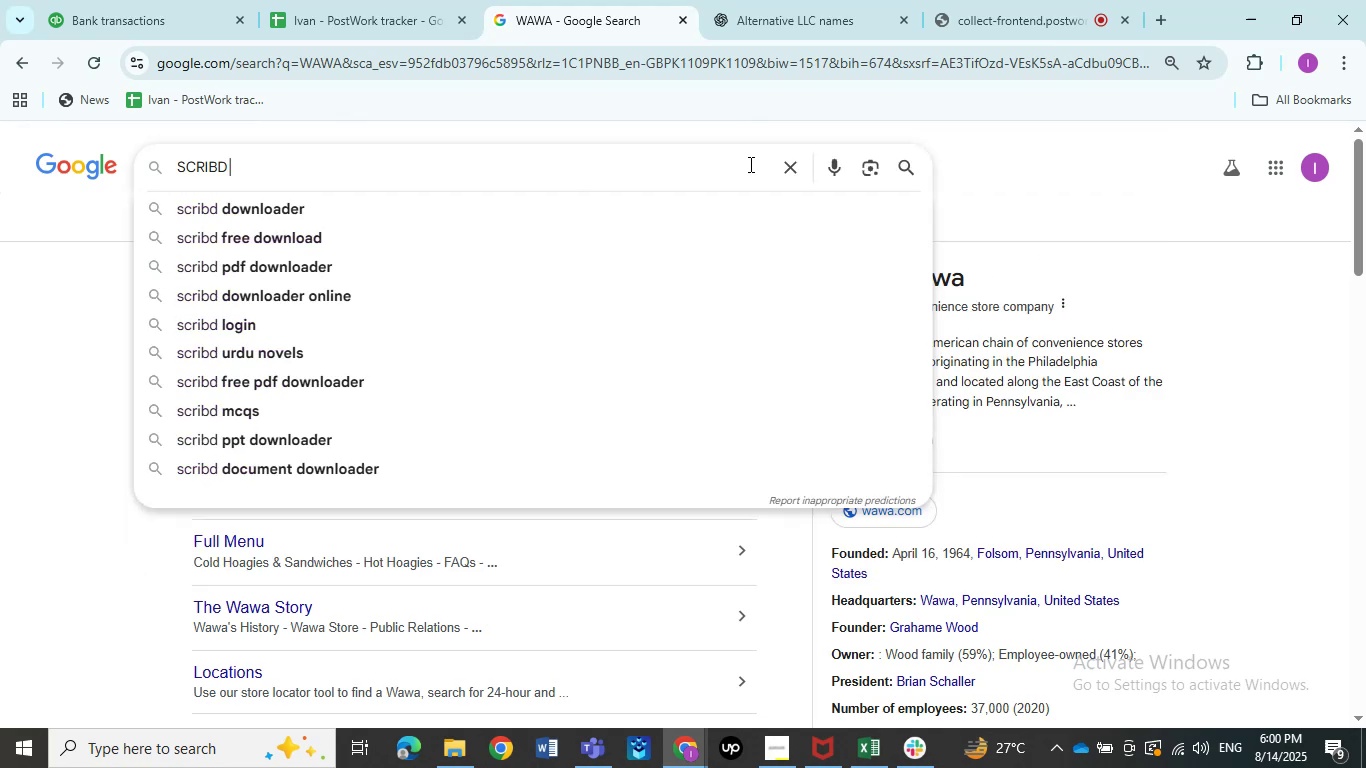 
key(NumpadEnter)
 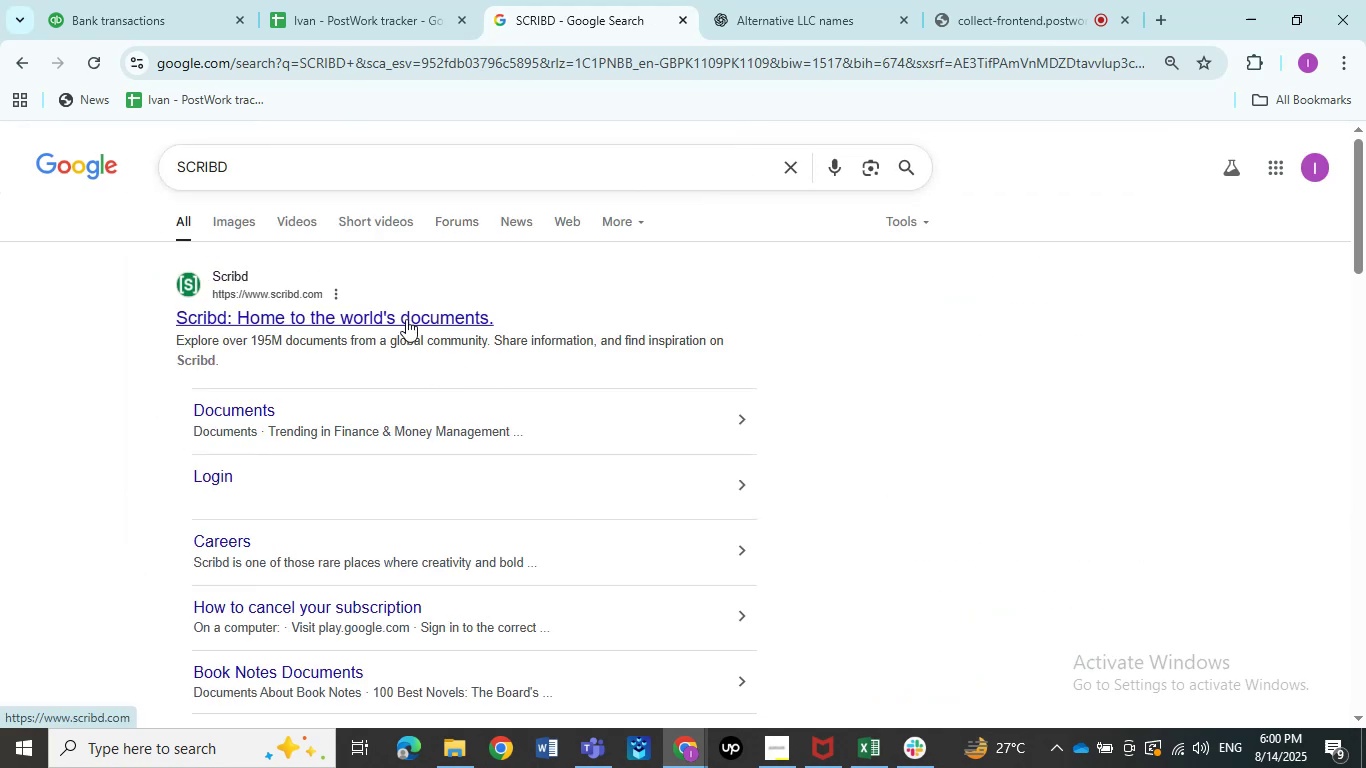 
wait(5.46)
 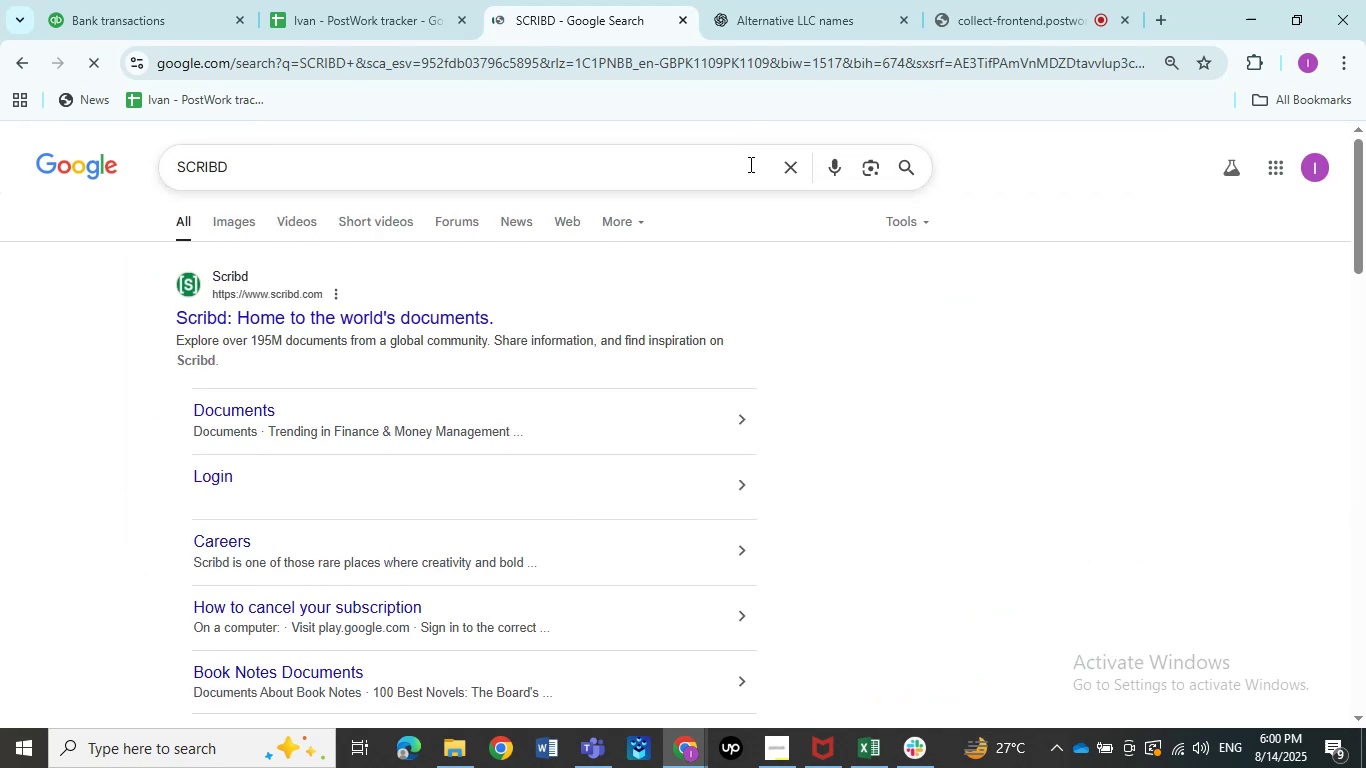 
left_click([243, 223])
 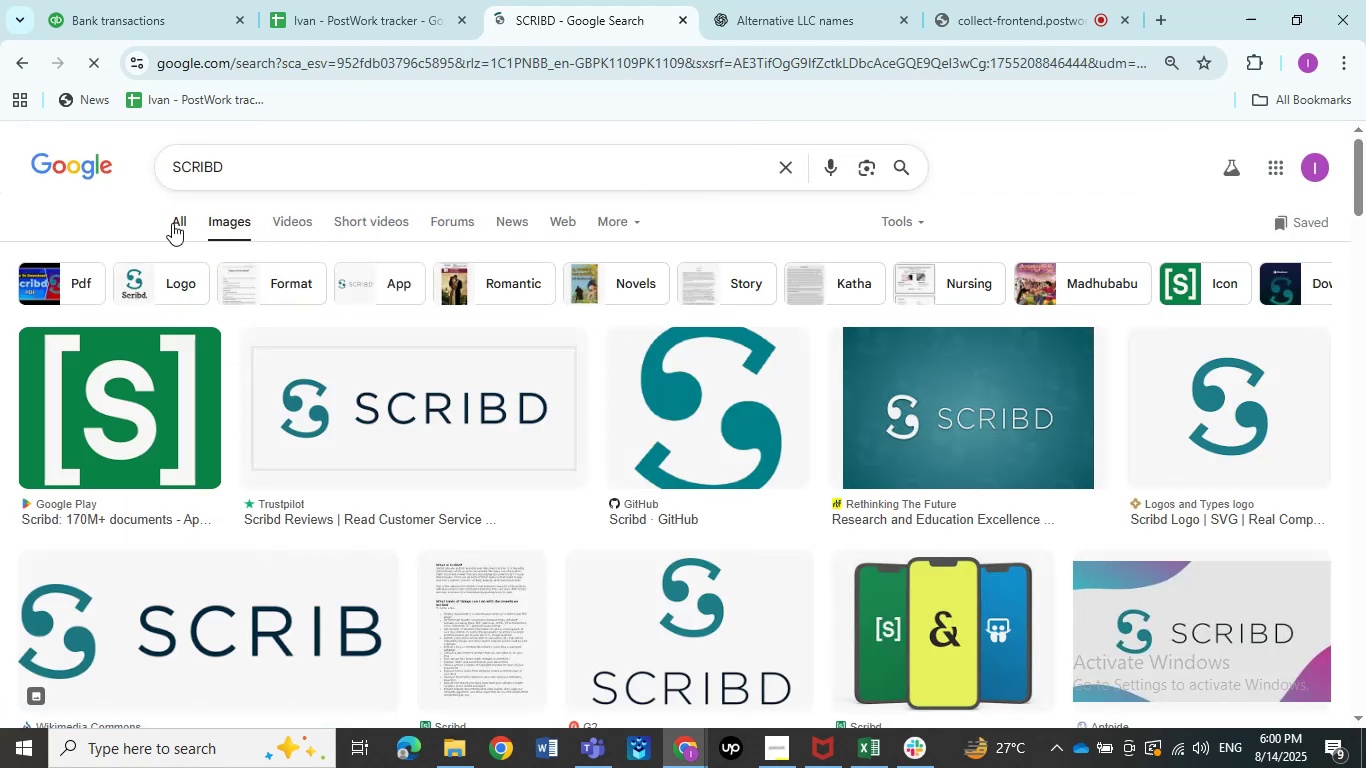 
left_click([172, 223])
 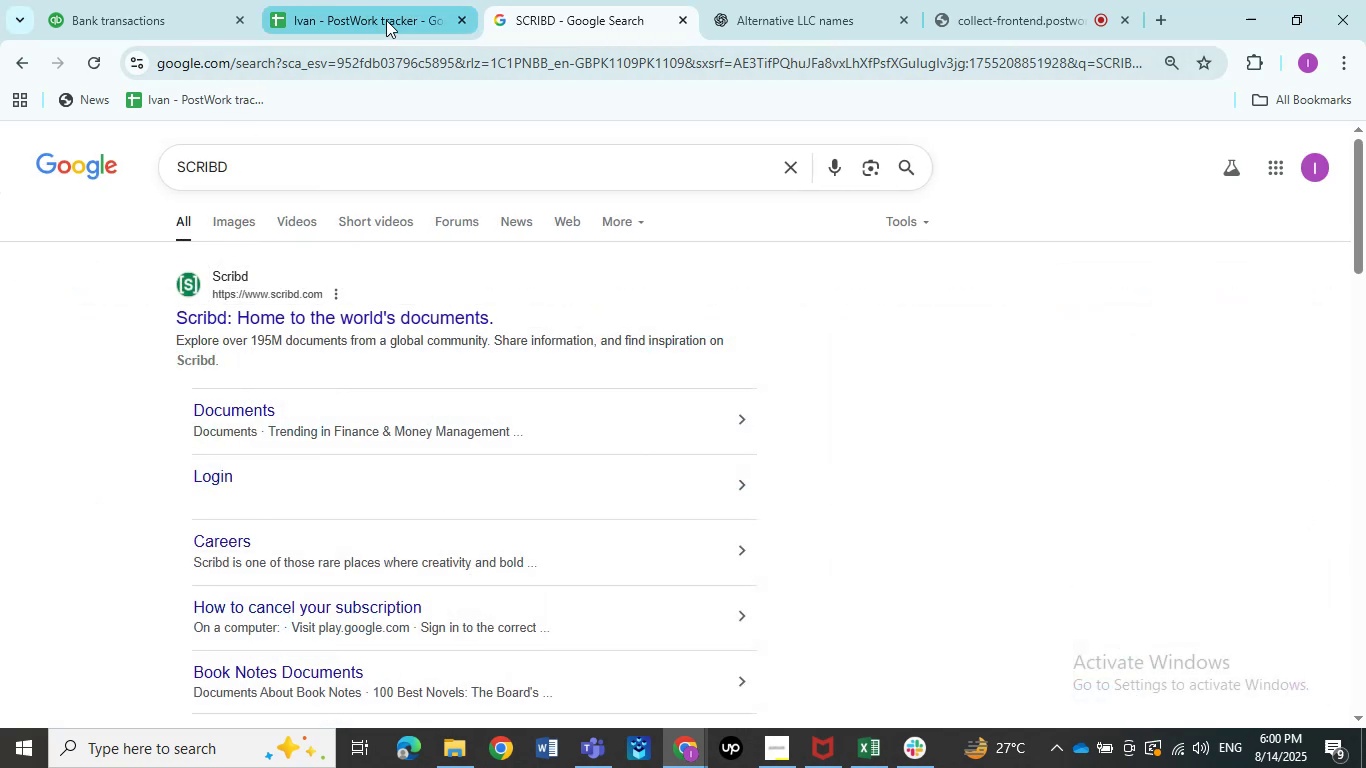 
left_click([103, 20])
 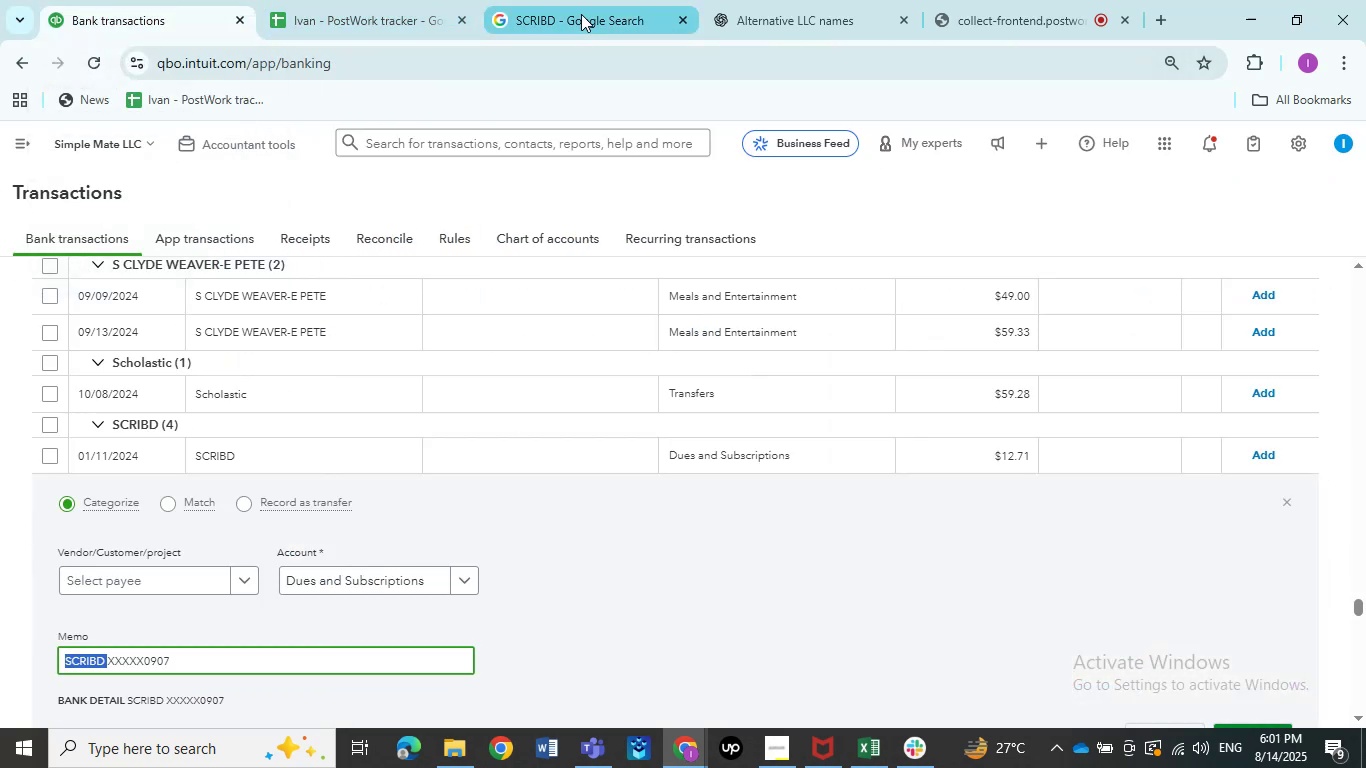 
left_click([581, 14])
 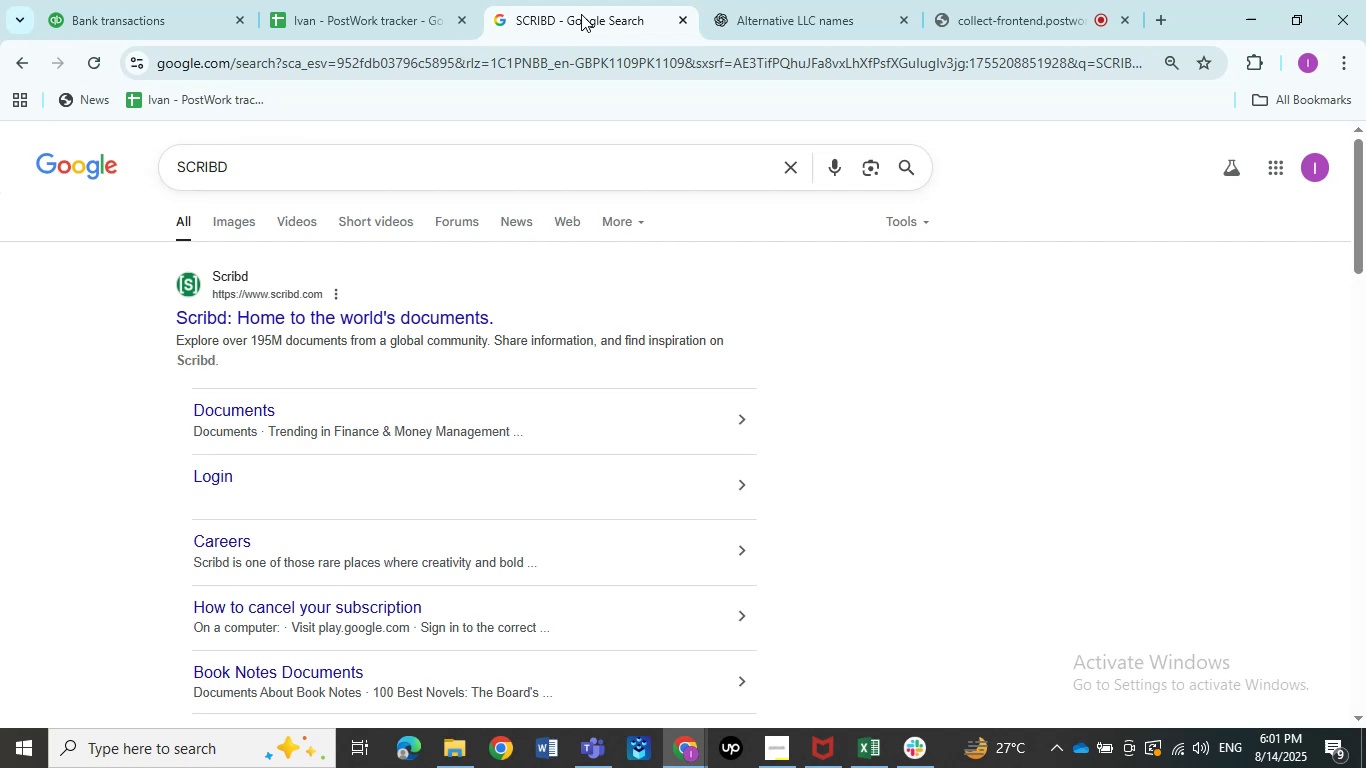 
wait(5.46)
 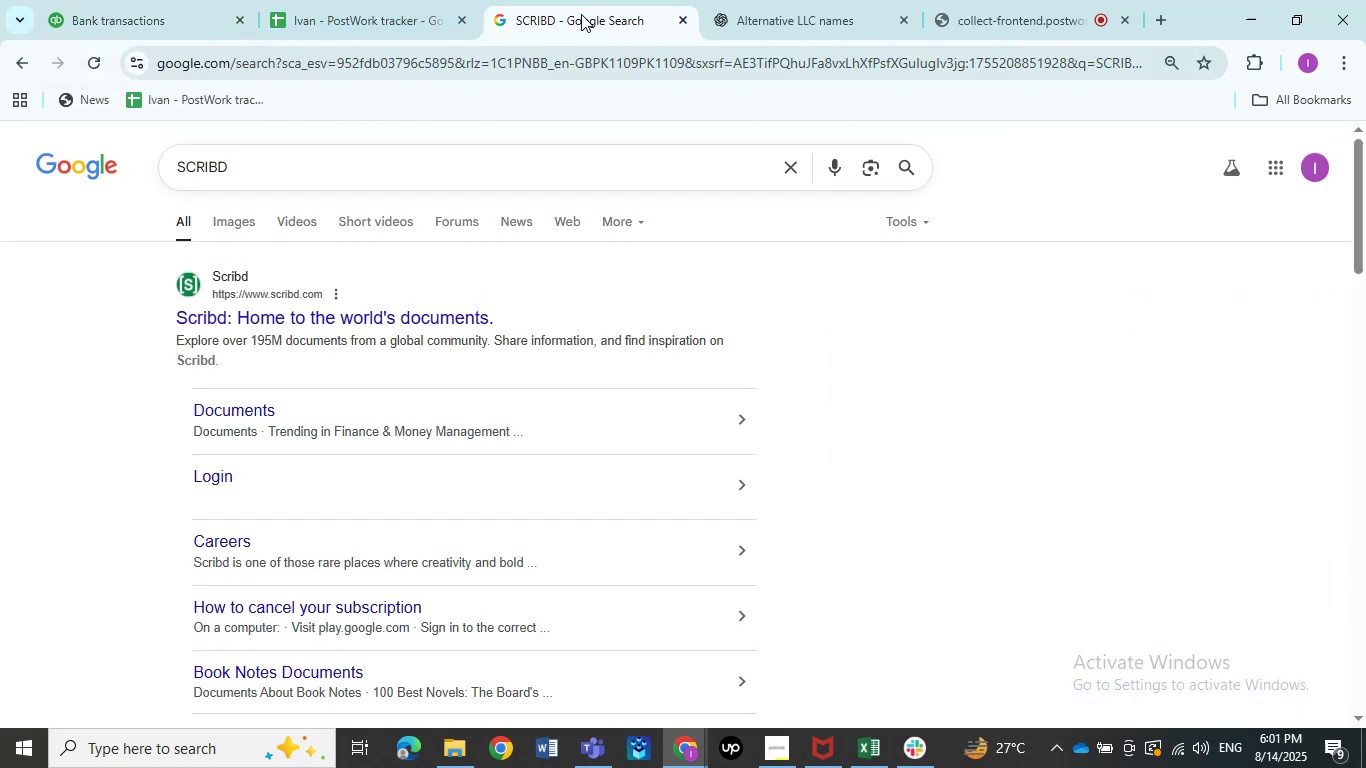 
left_click([56, 22])
 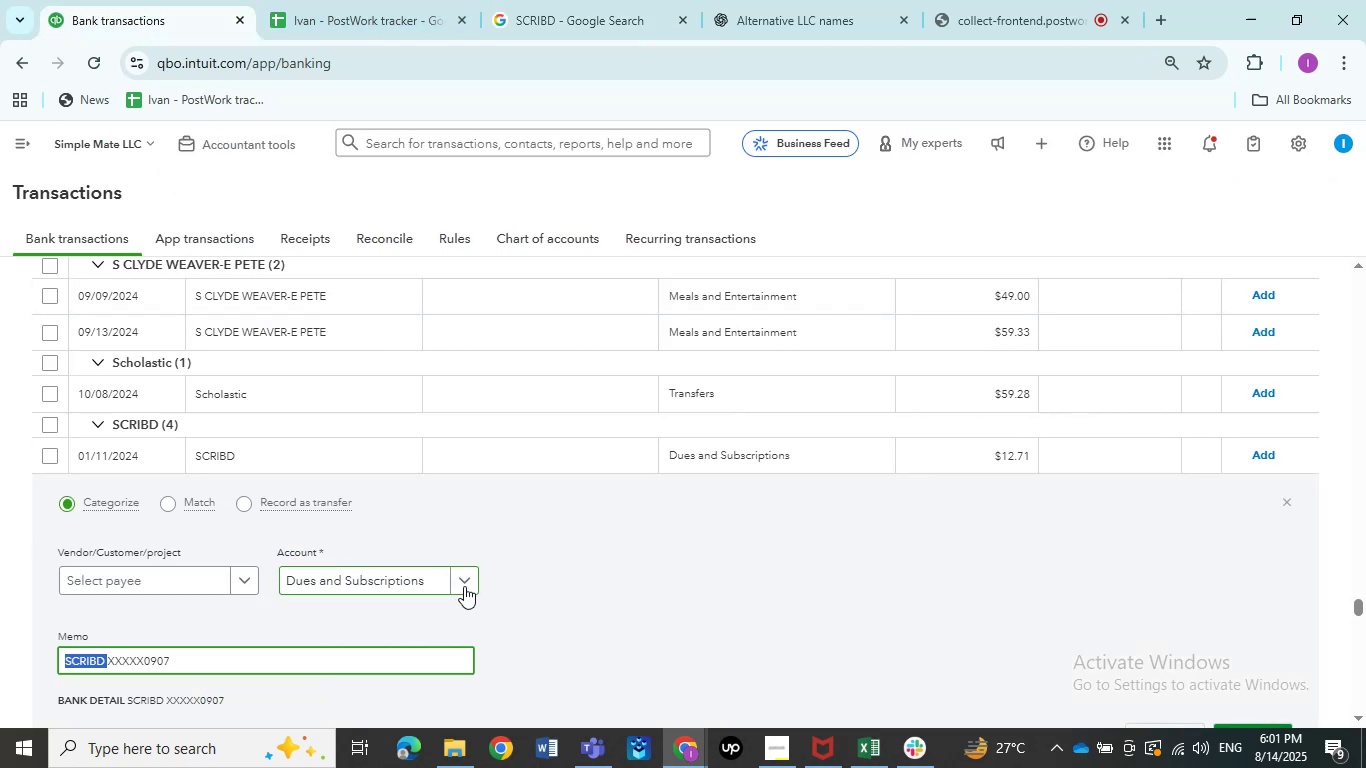 
left_click([464, 586])
 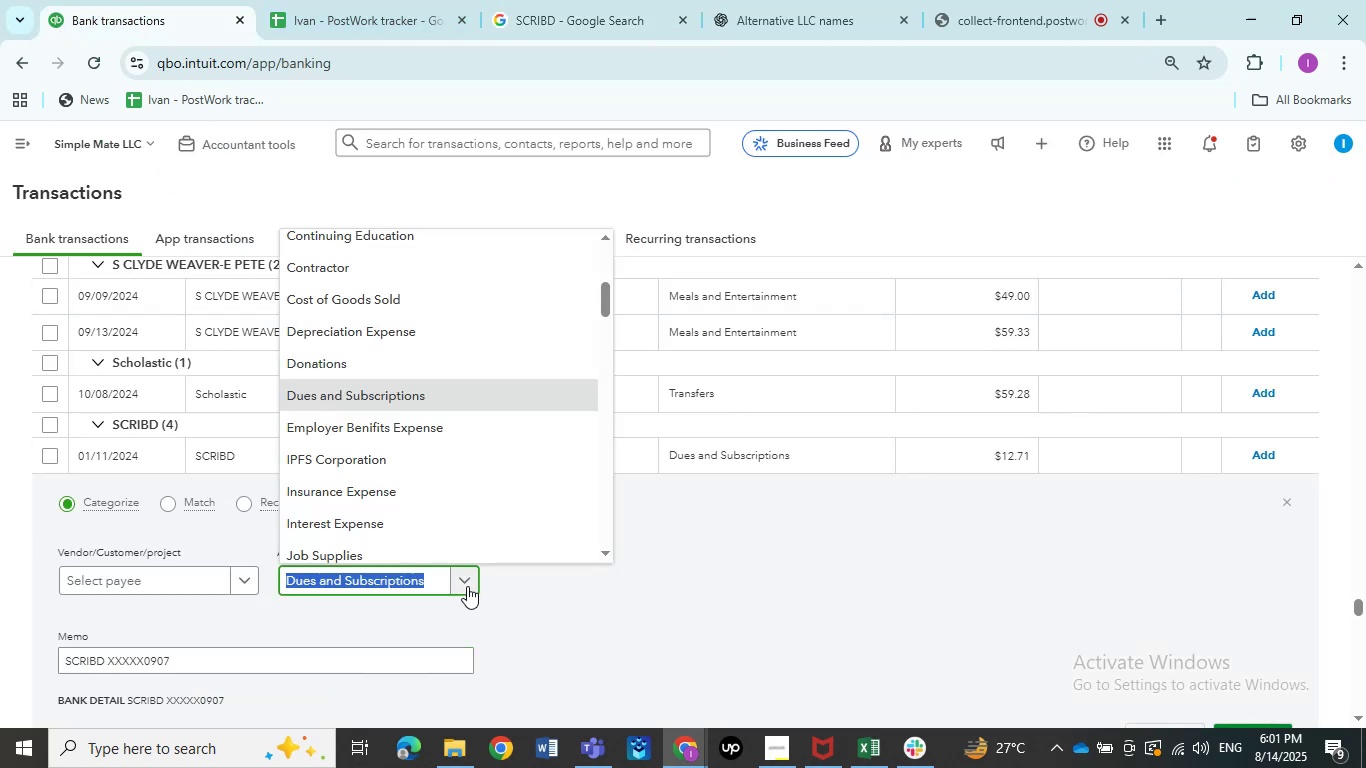 
type(off)
 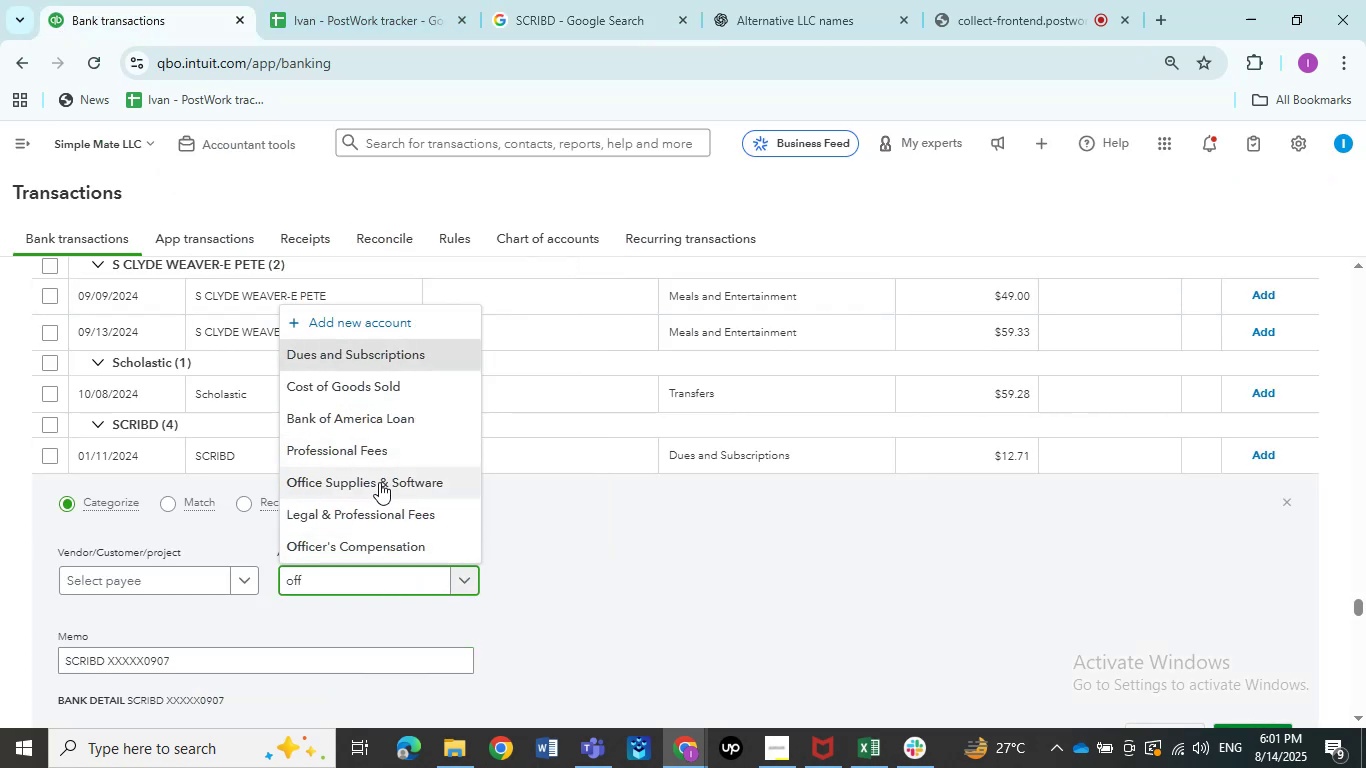 
left_click([379, 482])
 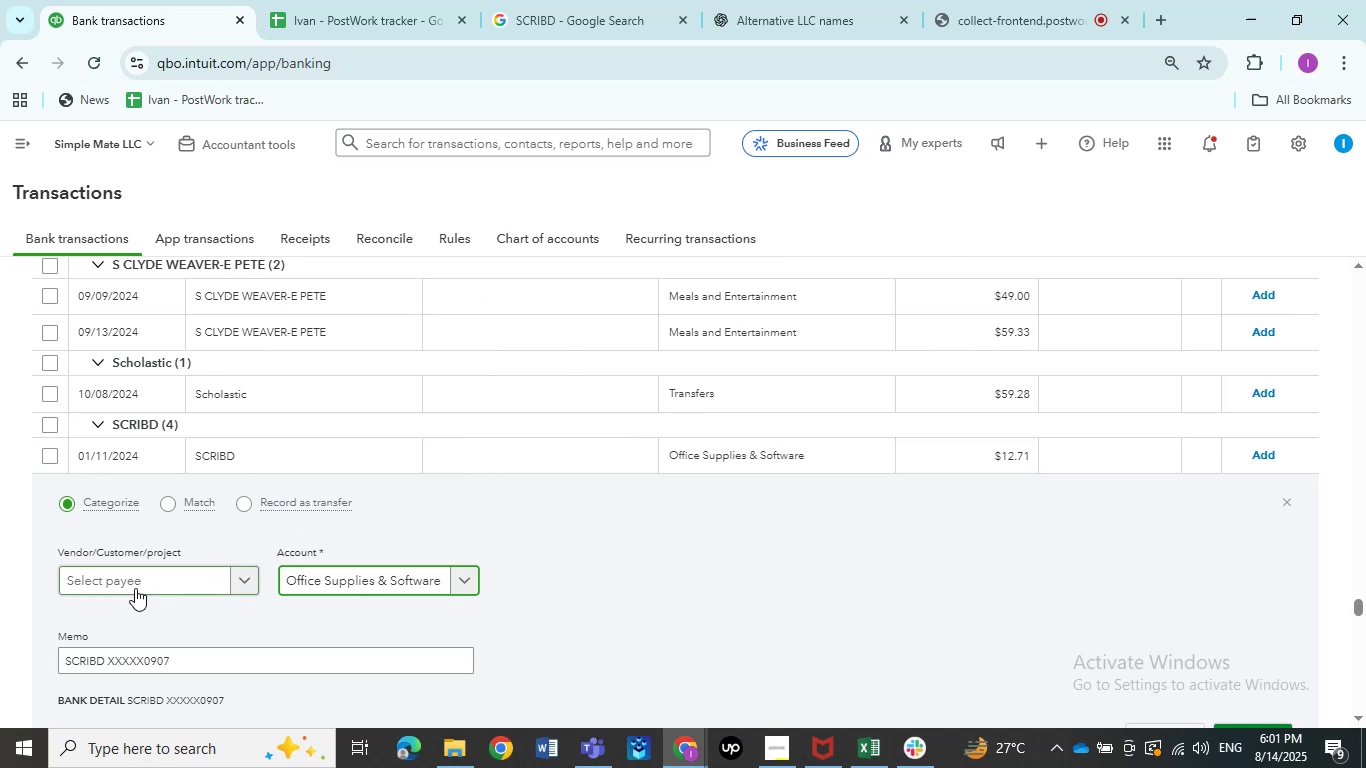 
left_click([128, 575])
 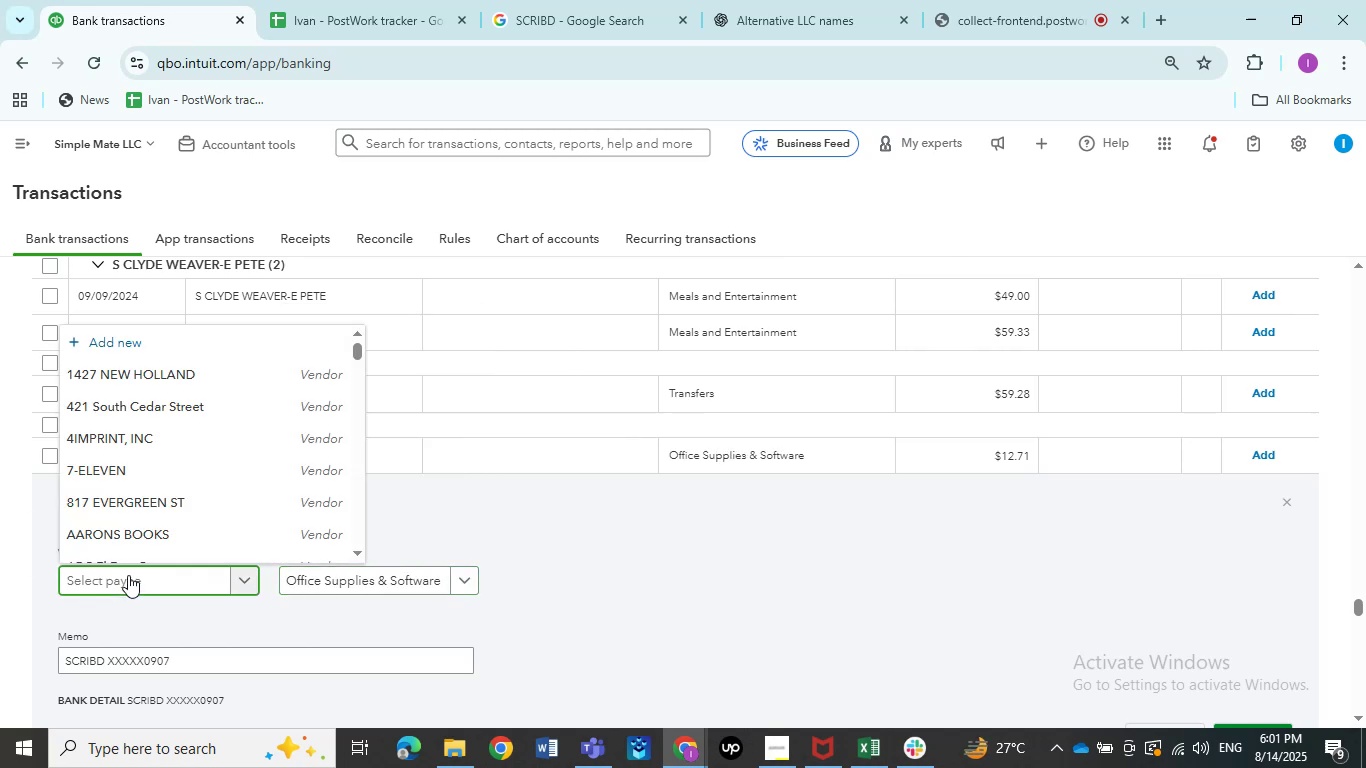 
key(Control+V)
 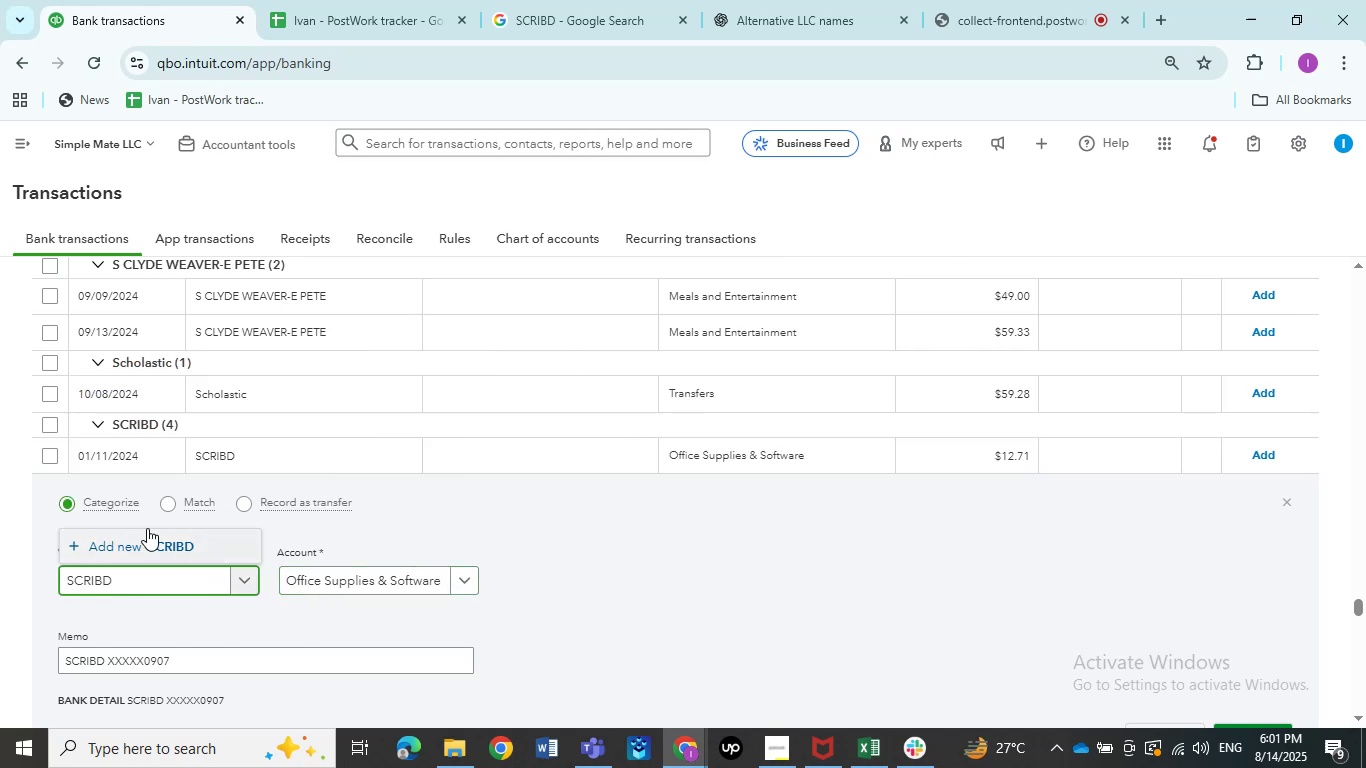 
left_click([152, 543])
 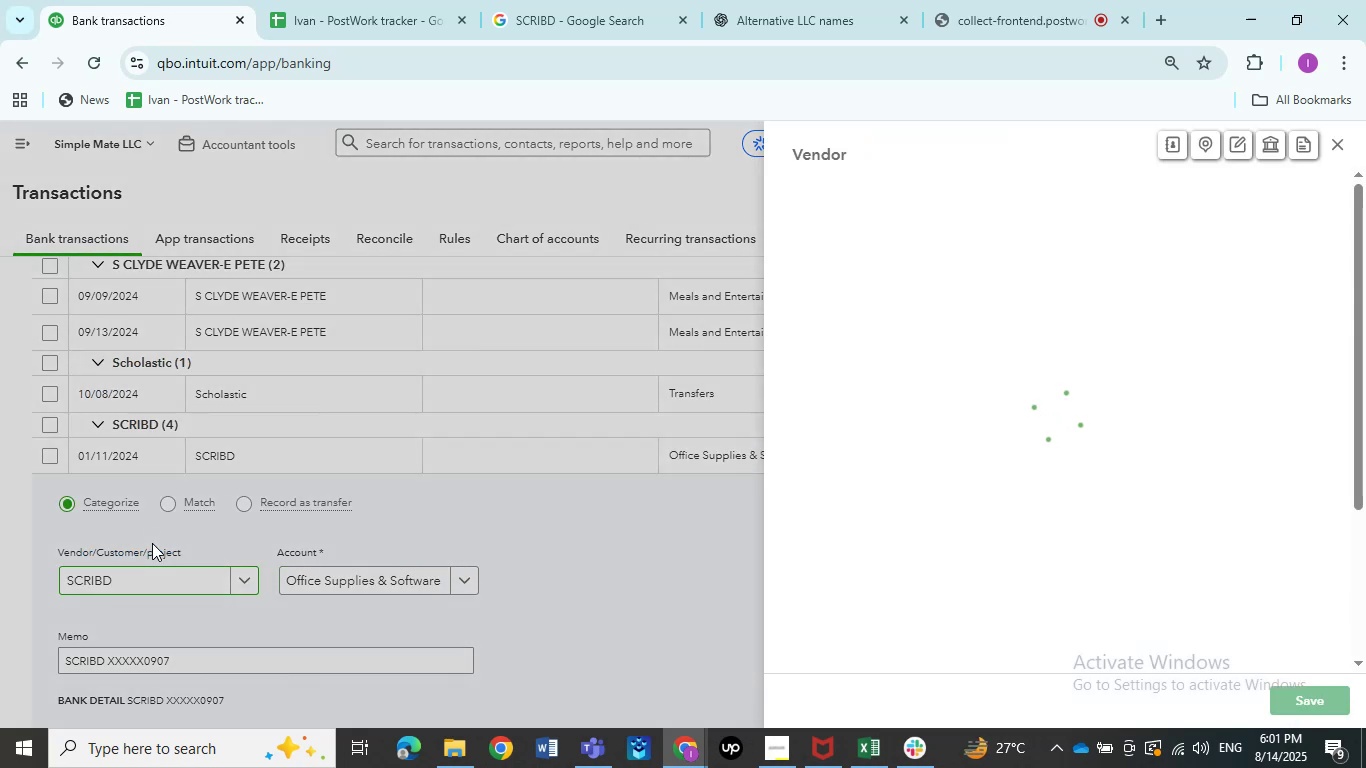 
mouse_move([1365, 396])
 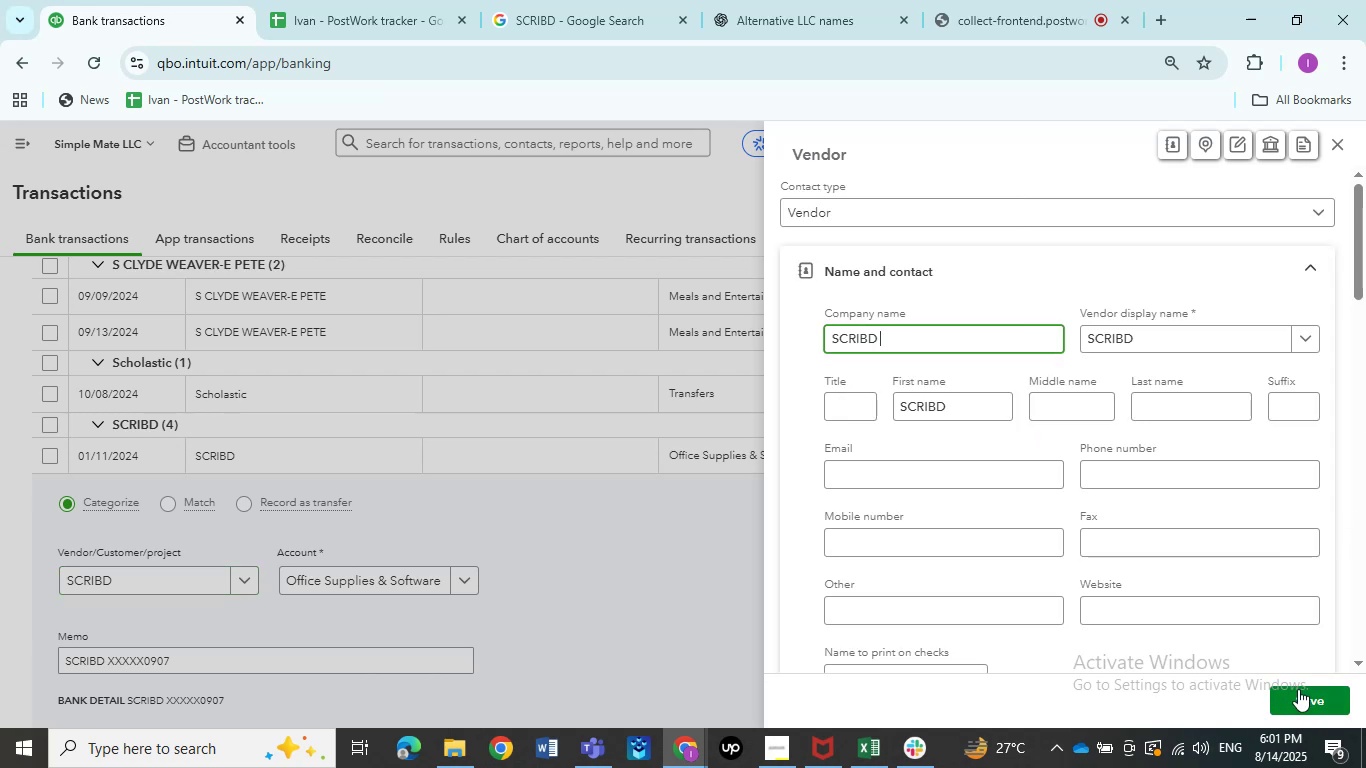 
left_click([1298, 690])
 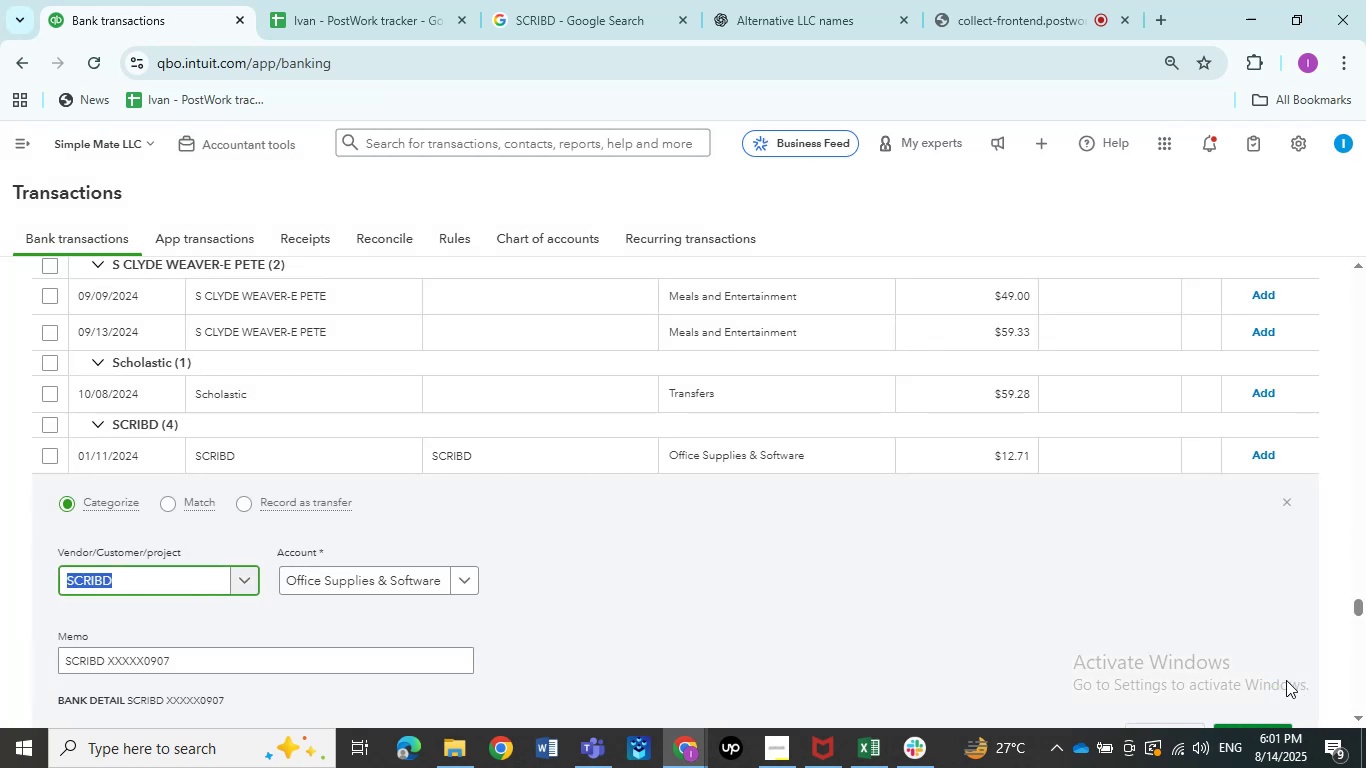 
wait(6.4)
 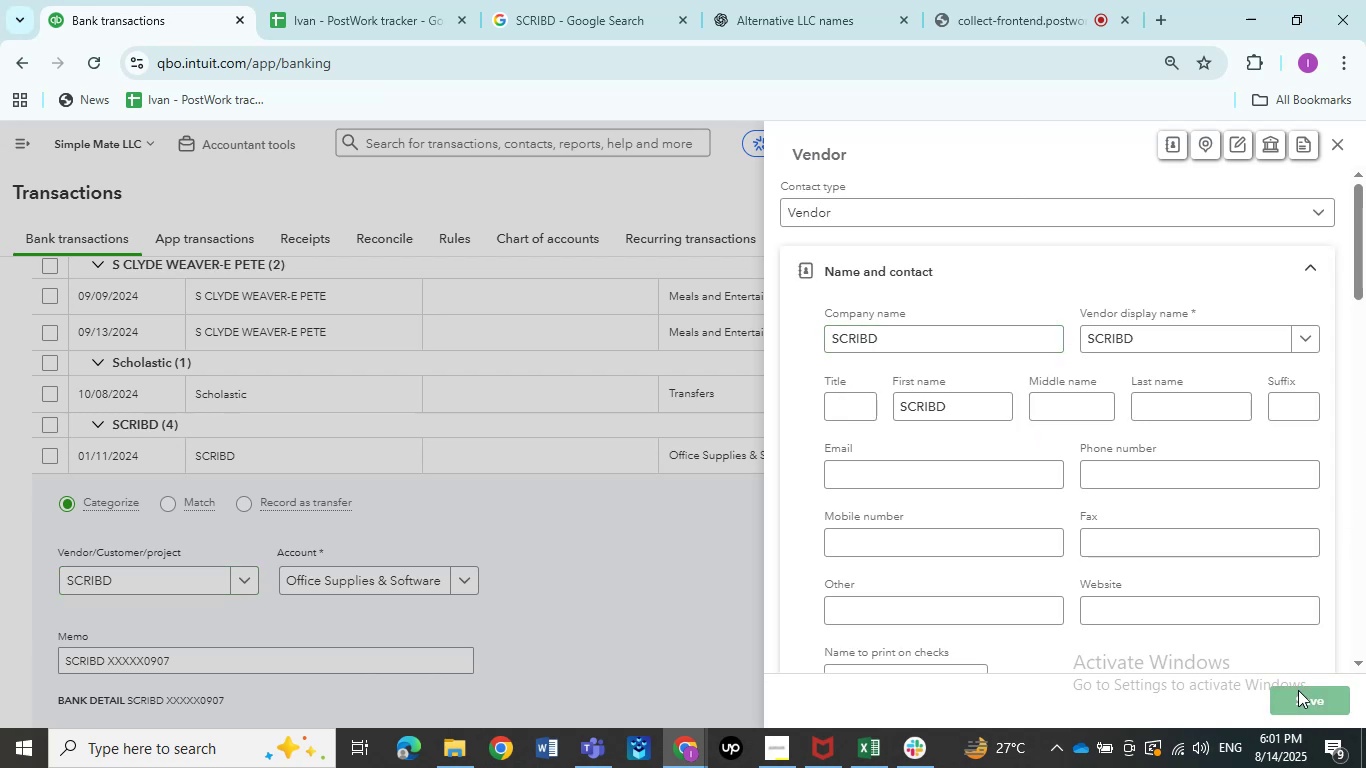 
scroll: coordinate [319, 630], scroll_direction: down, amount: 2.0
 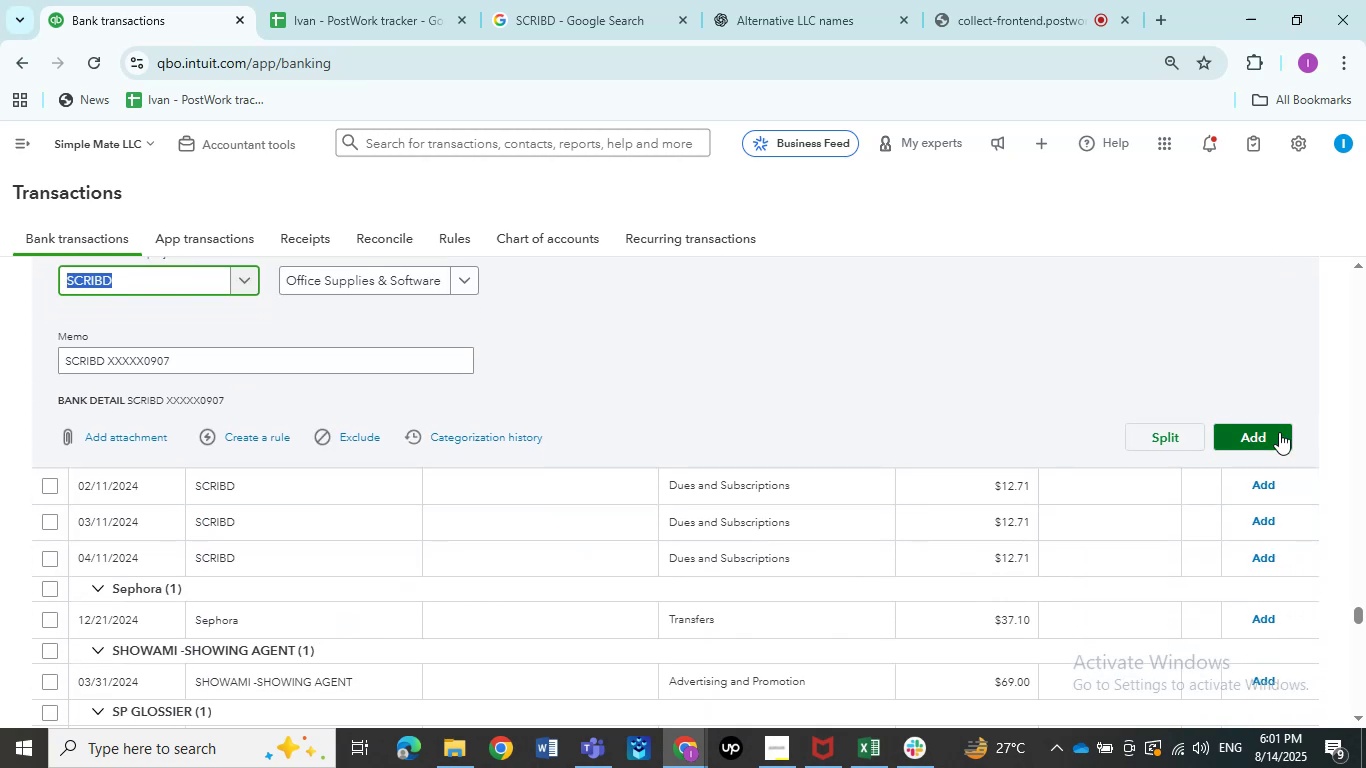 
left_click([1279, 432])
 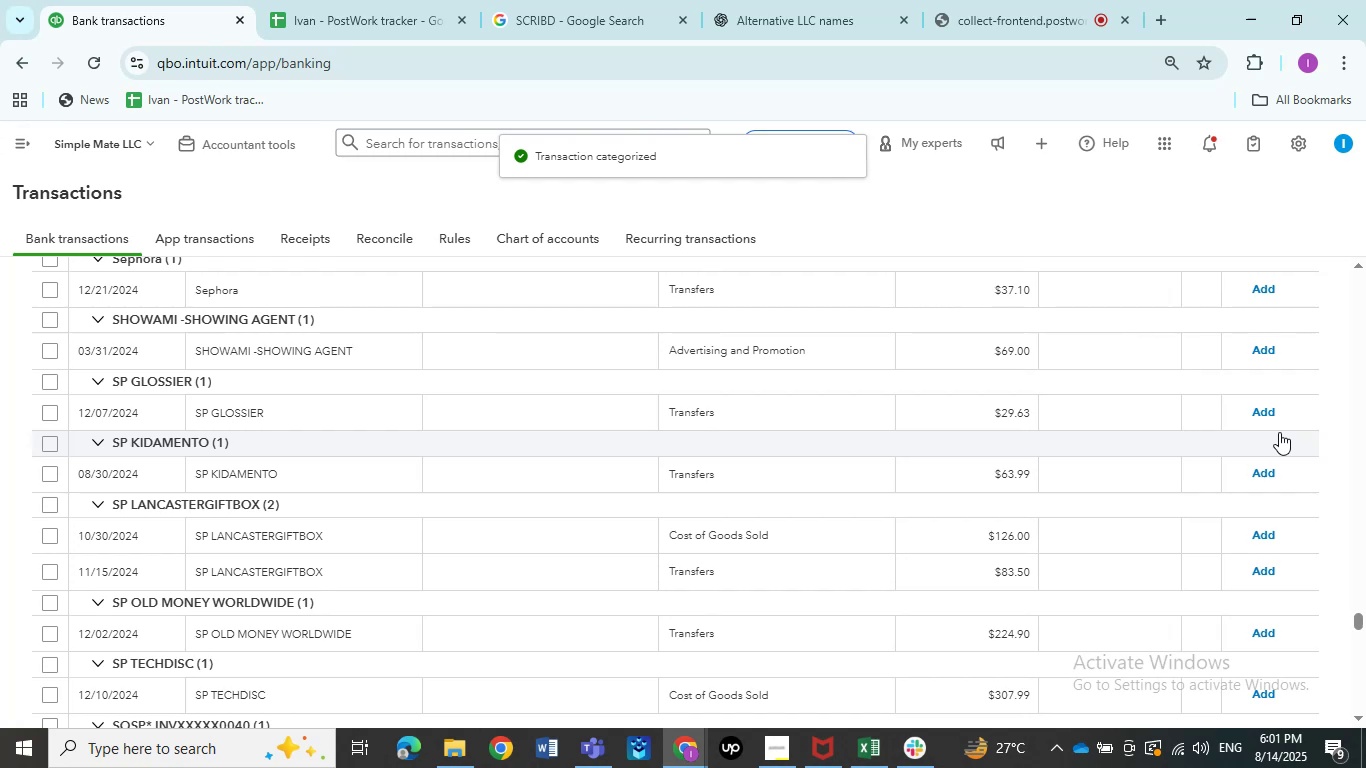 
wait(13.04)
 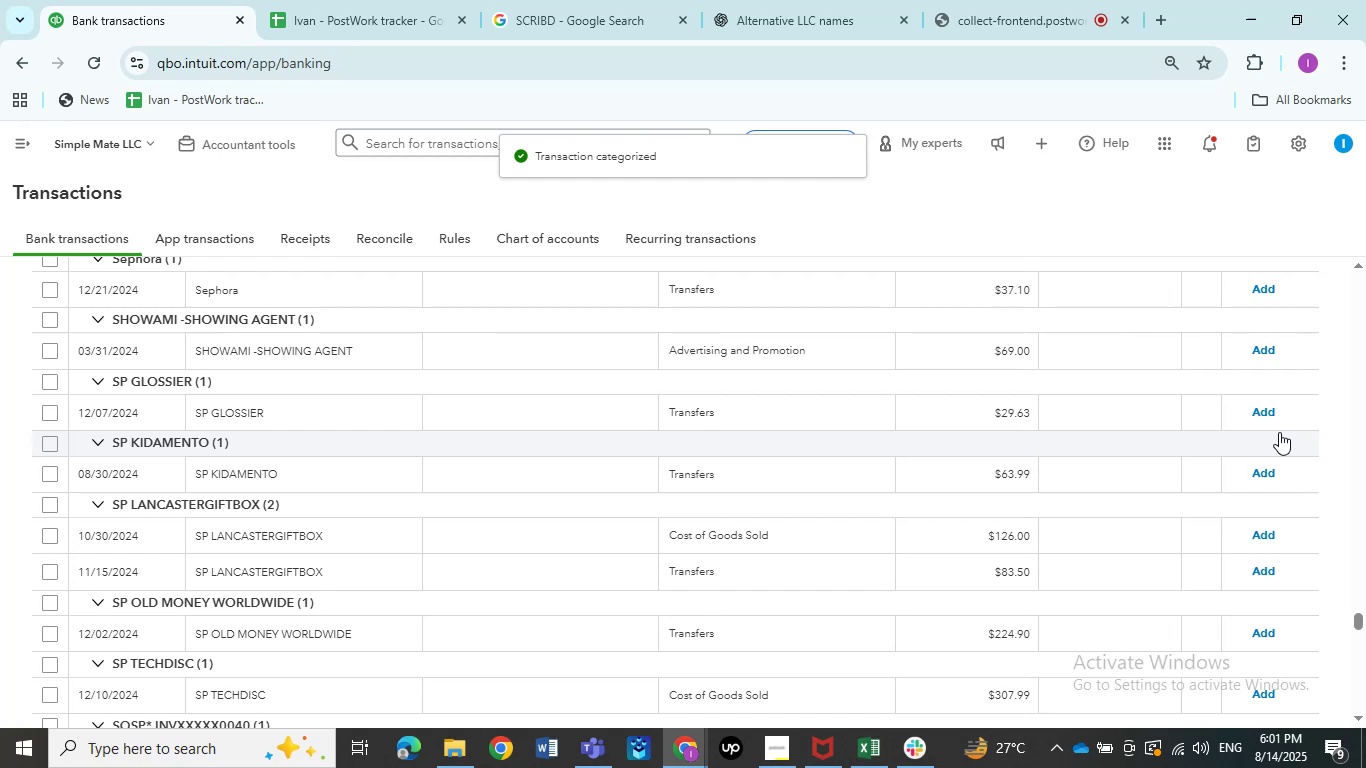 
left_click([1014, 28])
 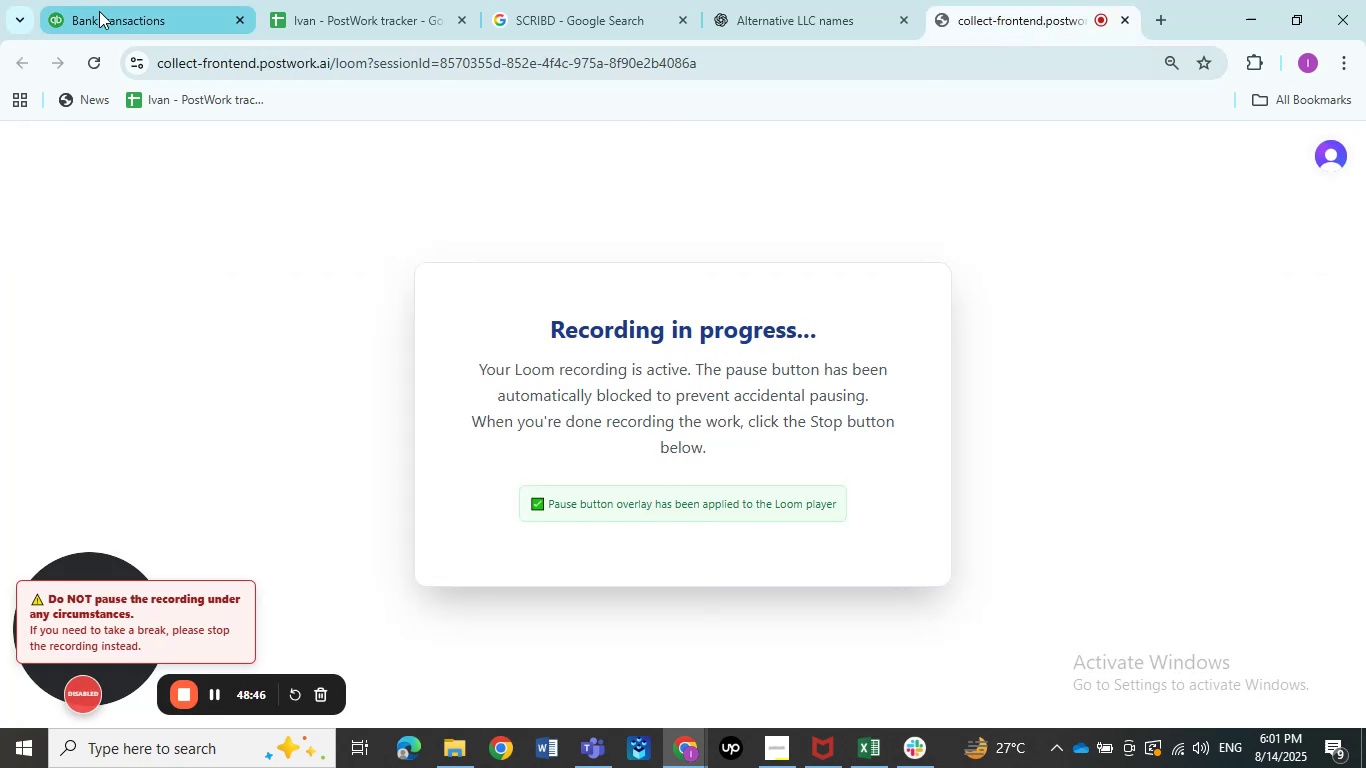 
left_click([99, 11])
 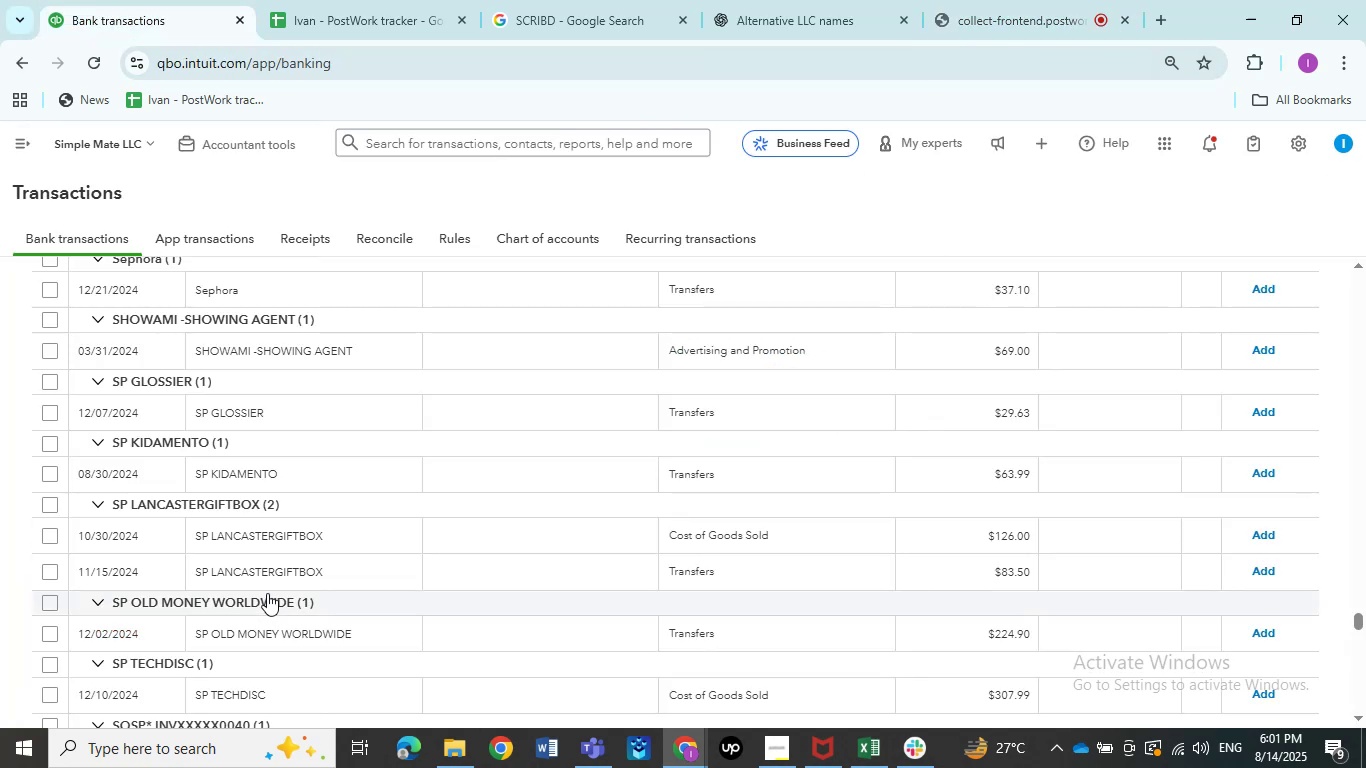 
scroll: coordinate [269, 542], scroll_direction: up, amount: 2.0
 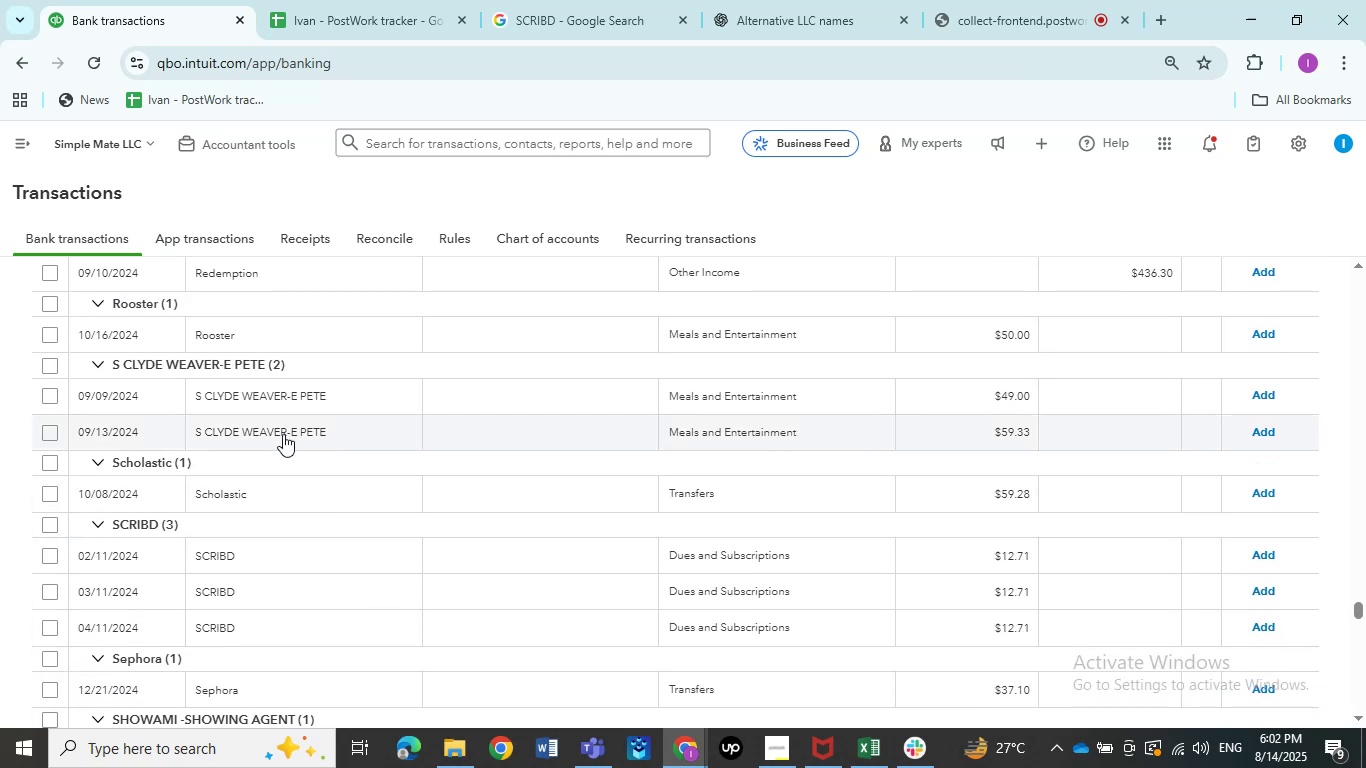 
wait(5.02)
 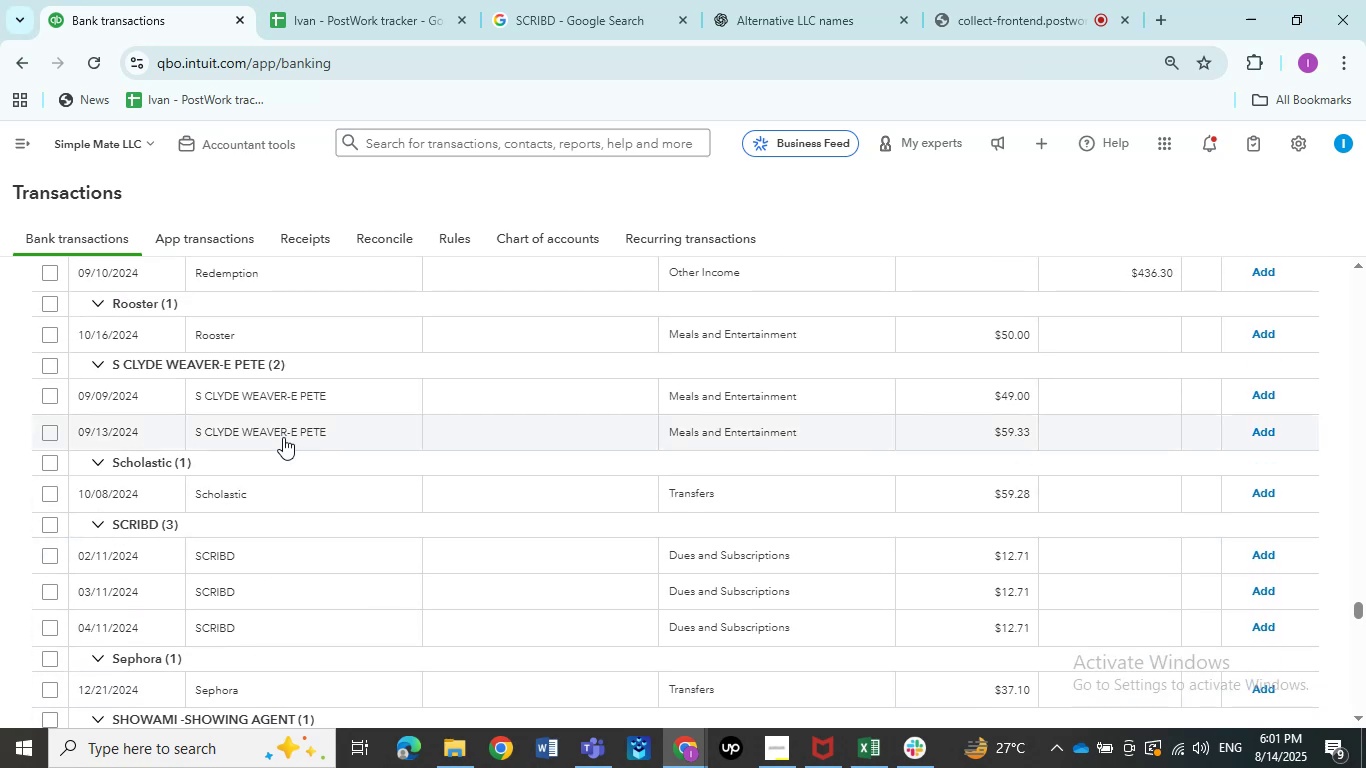 
scroll: coordinate [274, 434], scroll_direction: up, amount: 2.0
 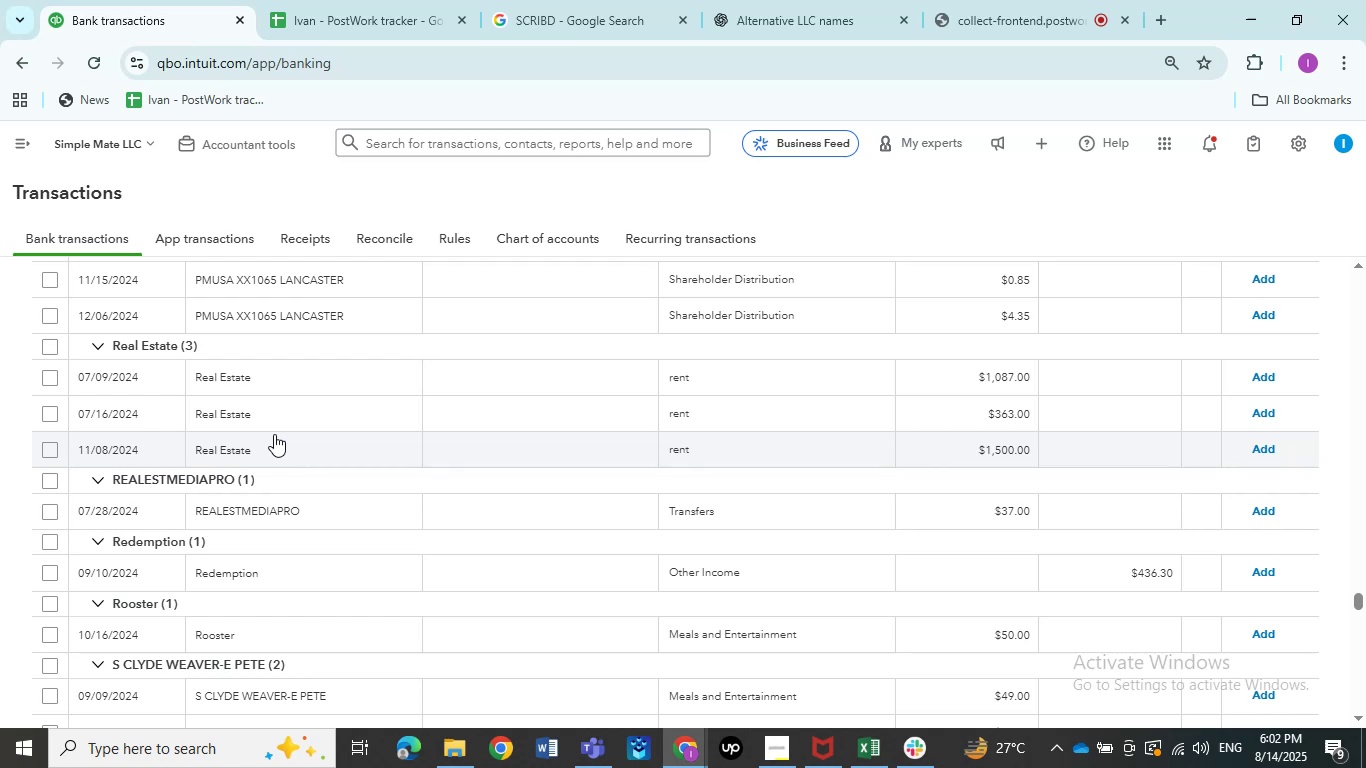 
wait(6.88)
 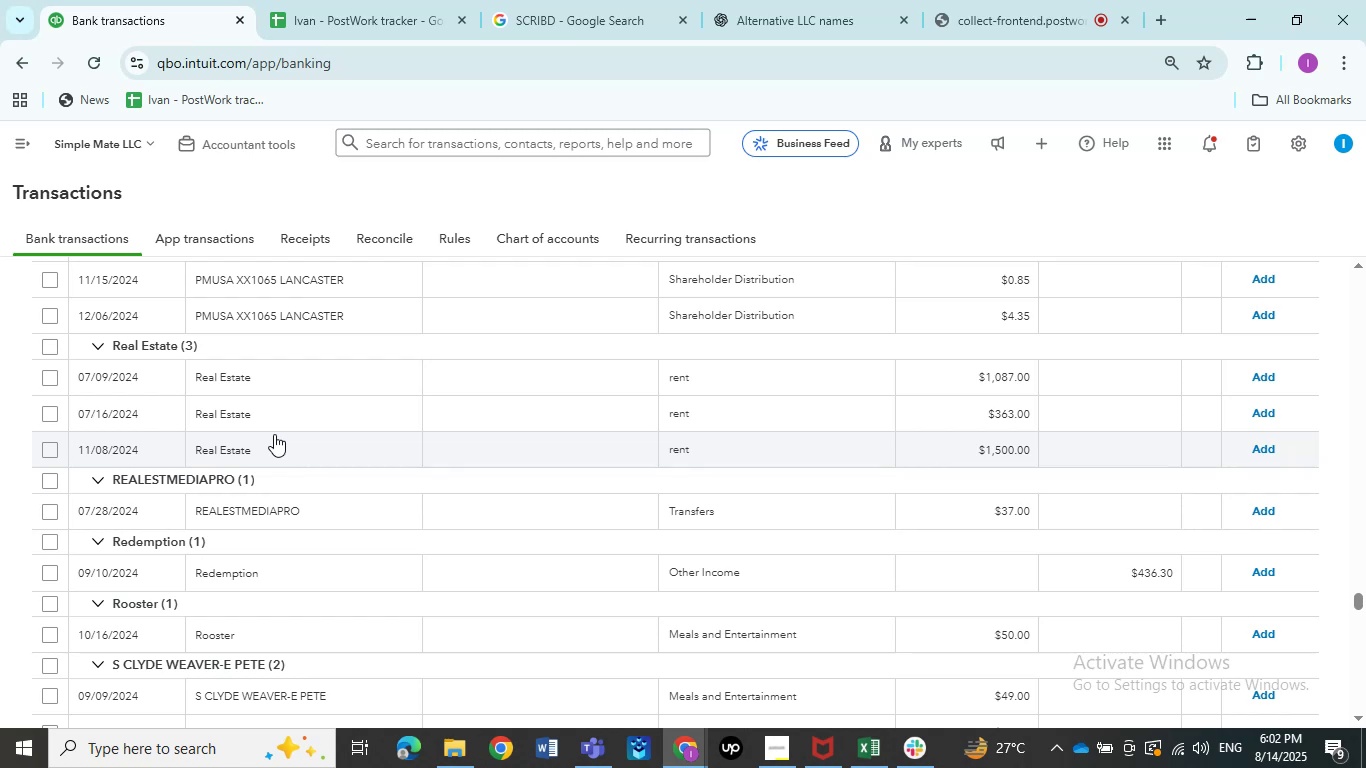 
scroll: coordinate [274, 434], scroll_direction: up, amount: 1.0
 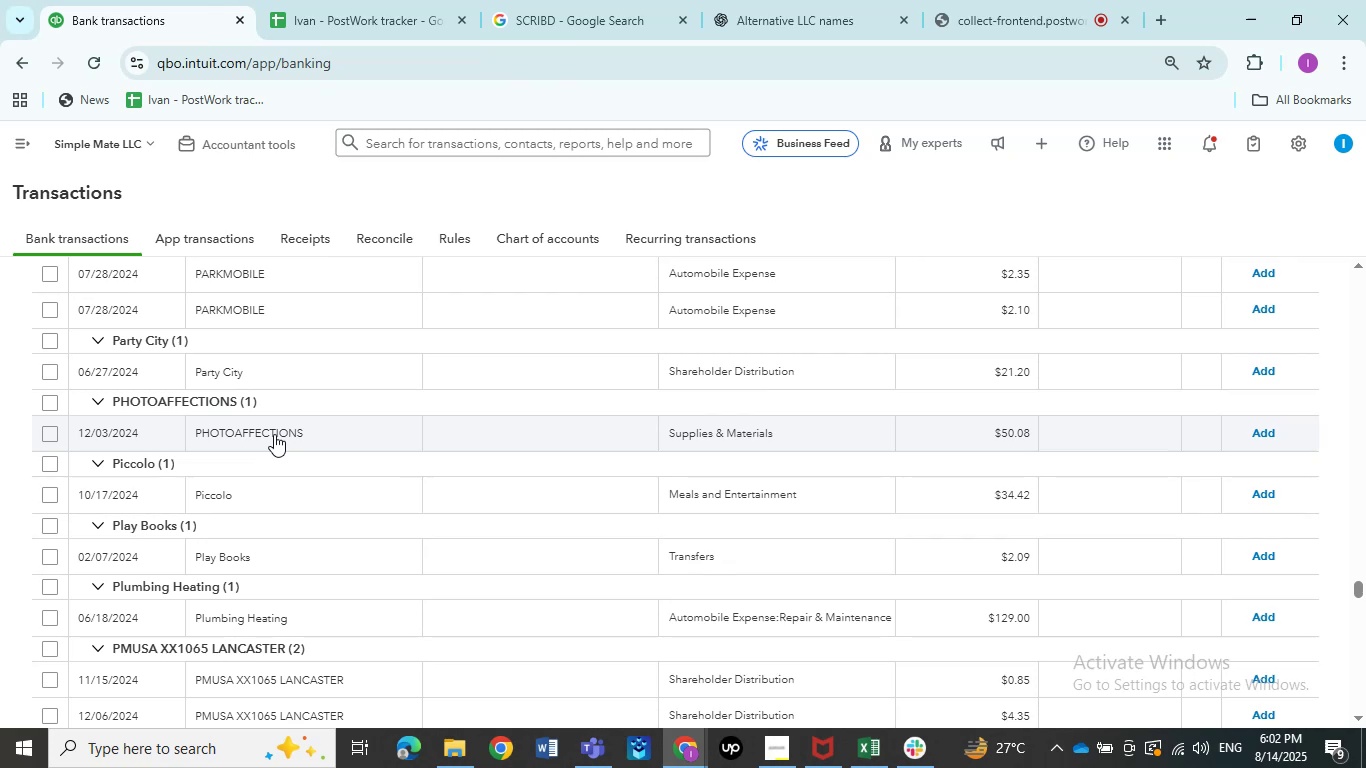 
wait(9.79)
 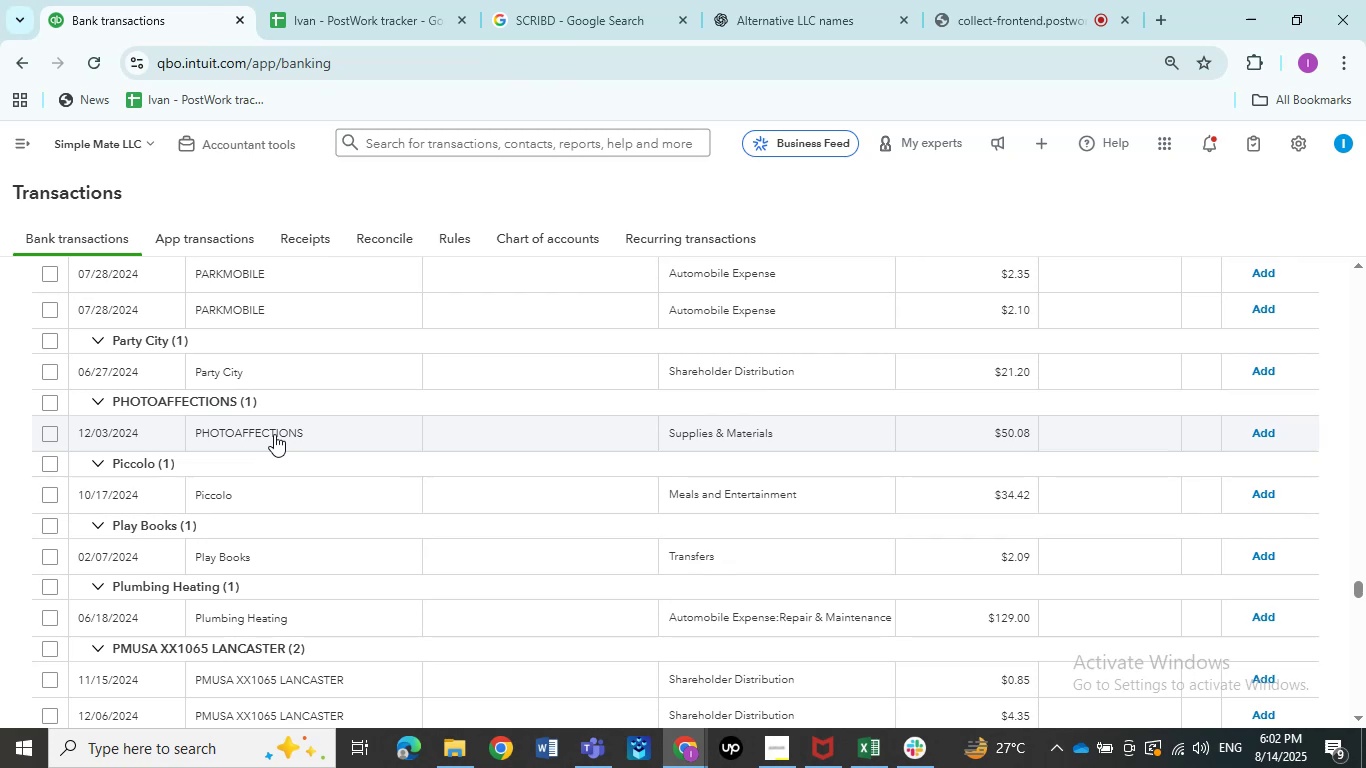 
scroll: coordinate [270, 501], scroll_direction: up, amount: 6.0
 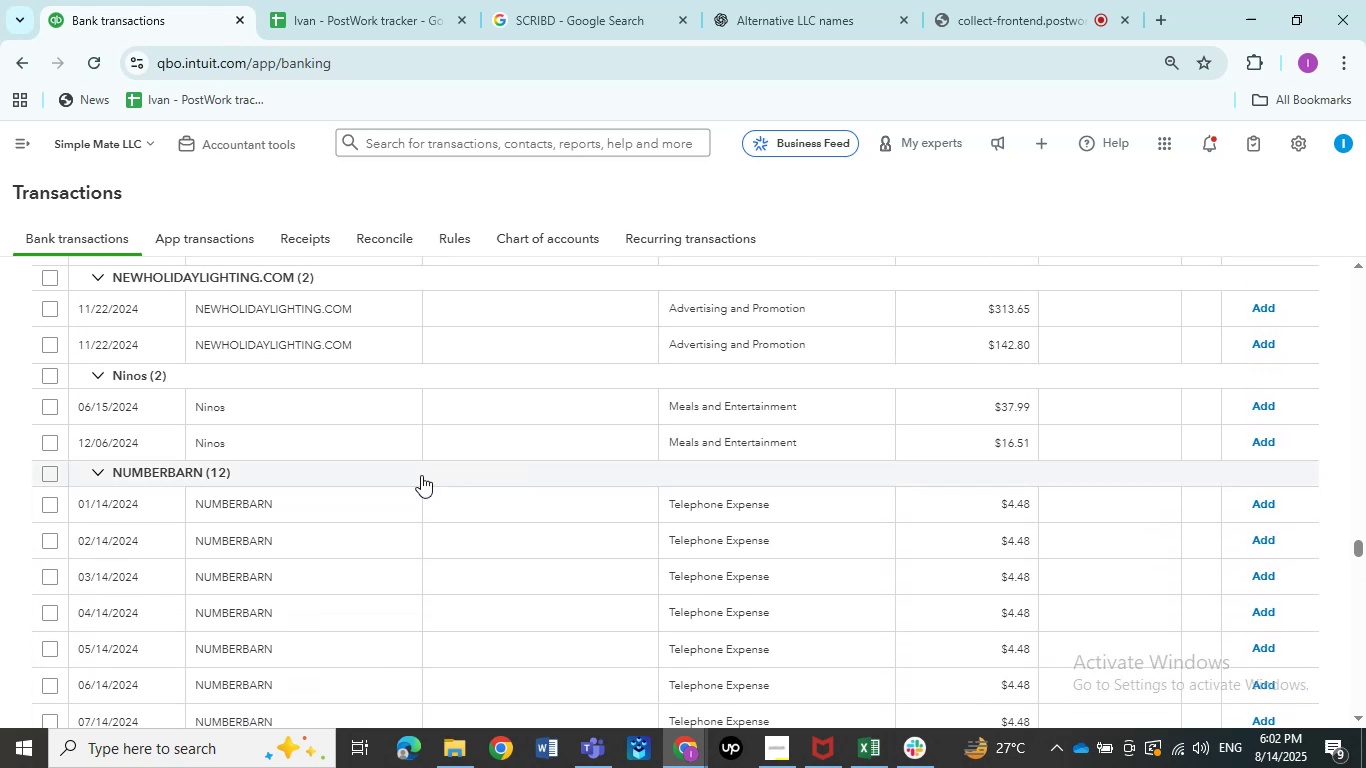 
wait(9.26)
 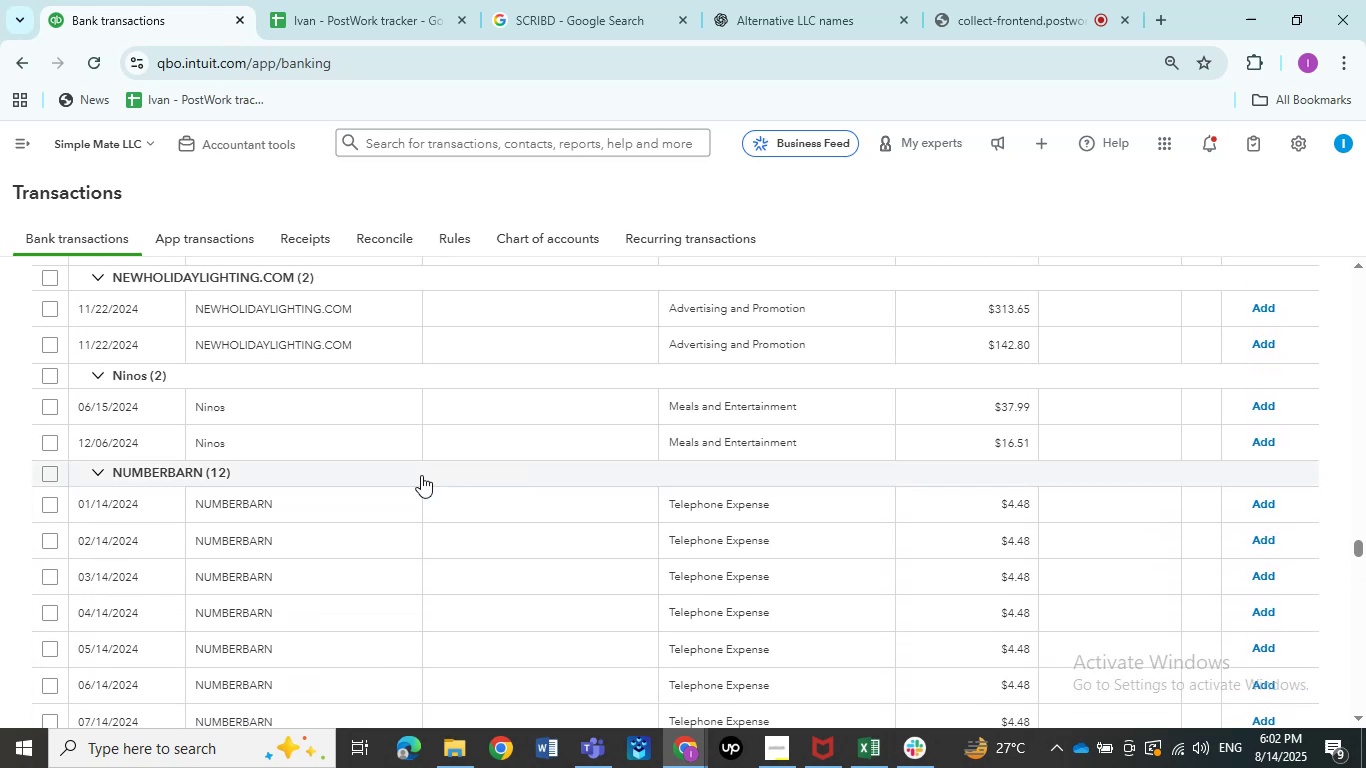 
scroll: coordinate [373, 469], scroll_direction: up, amount: 4.0
 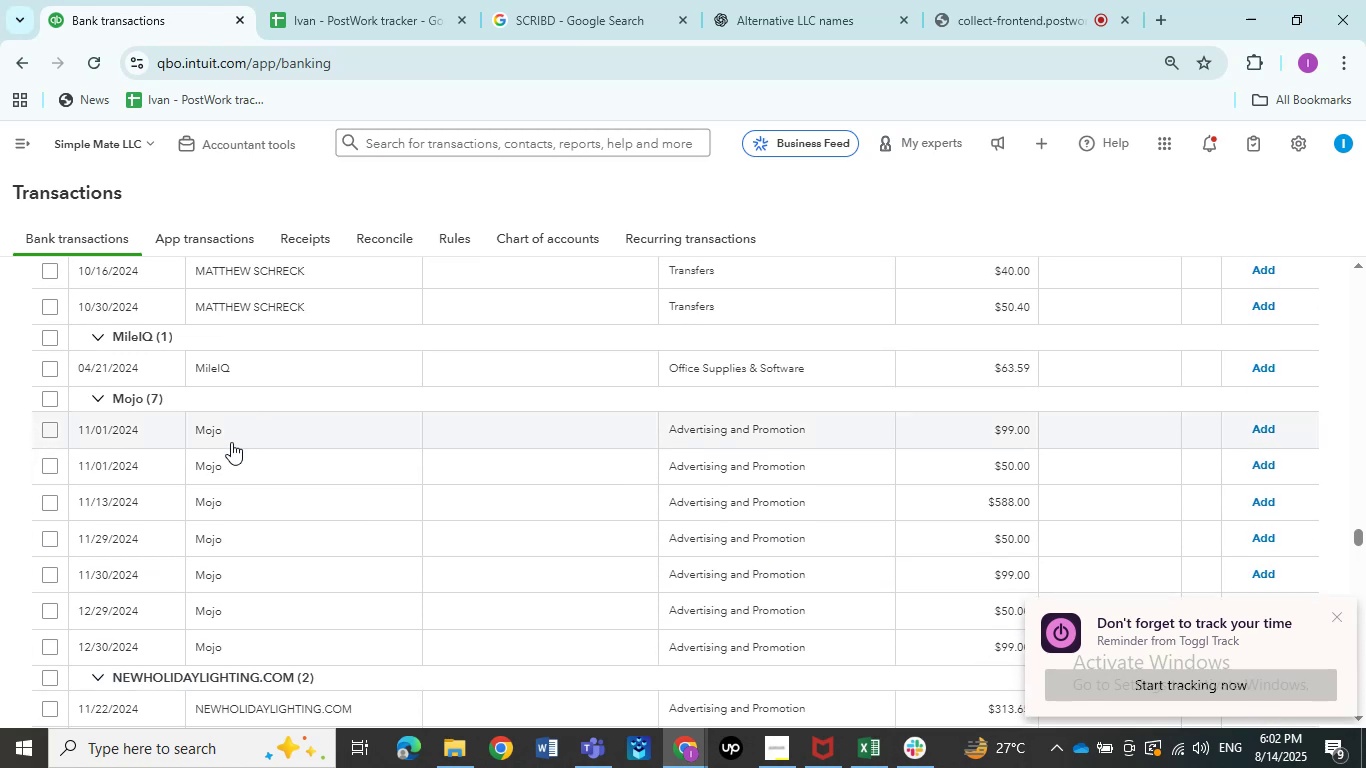 
left_click([238, 429])
 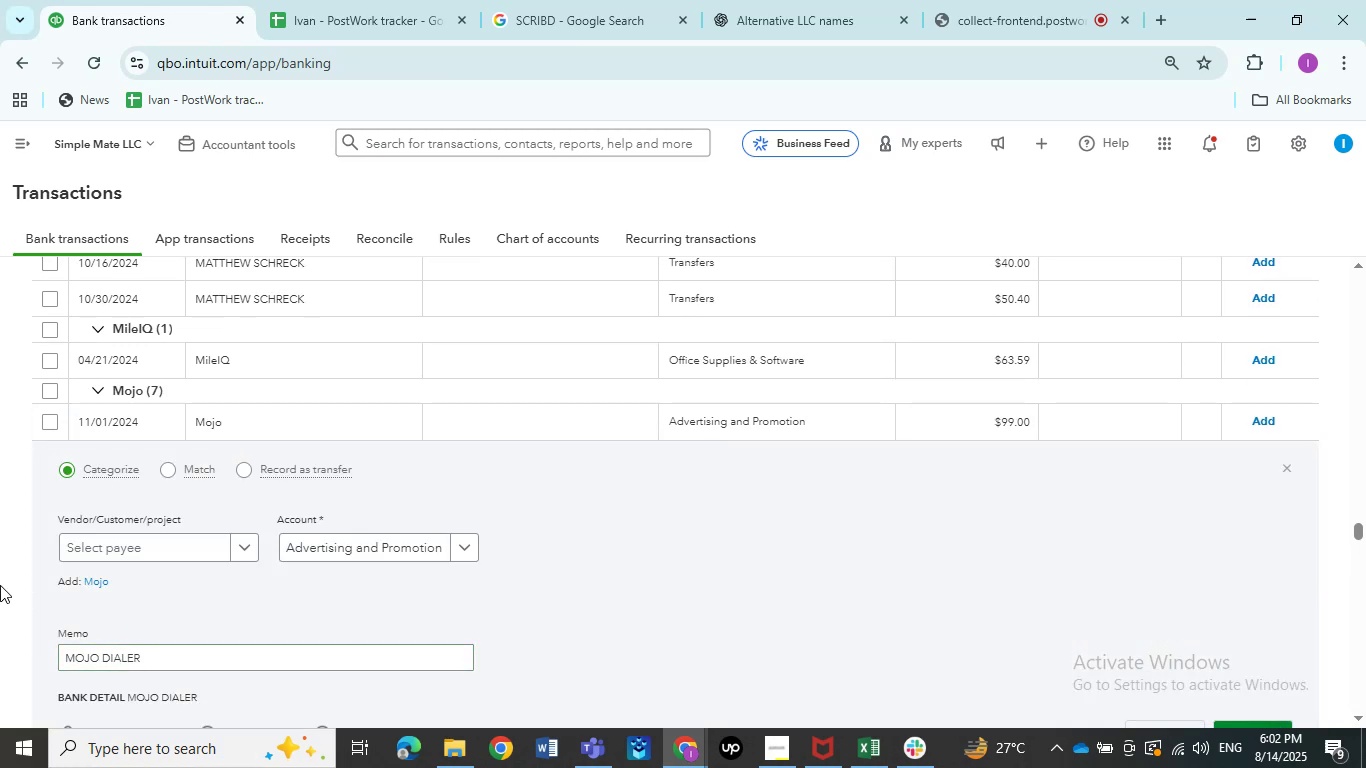 
wait(6.51)
 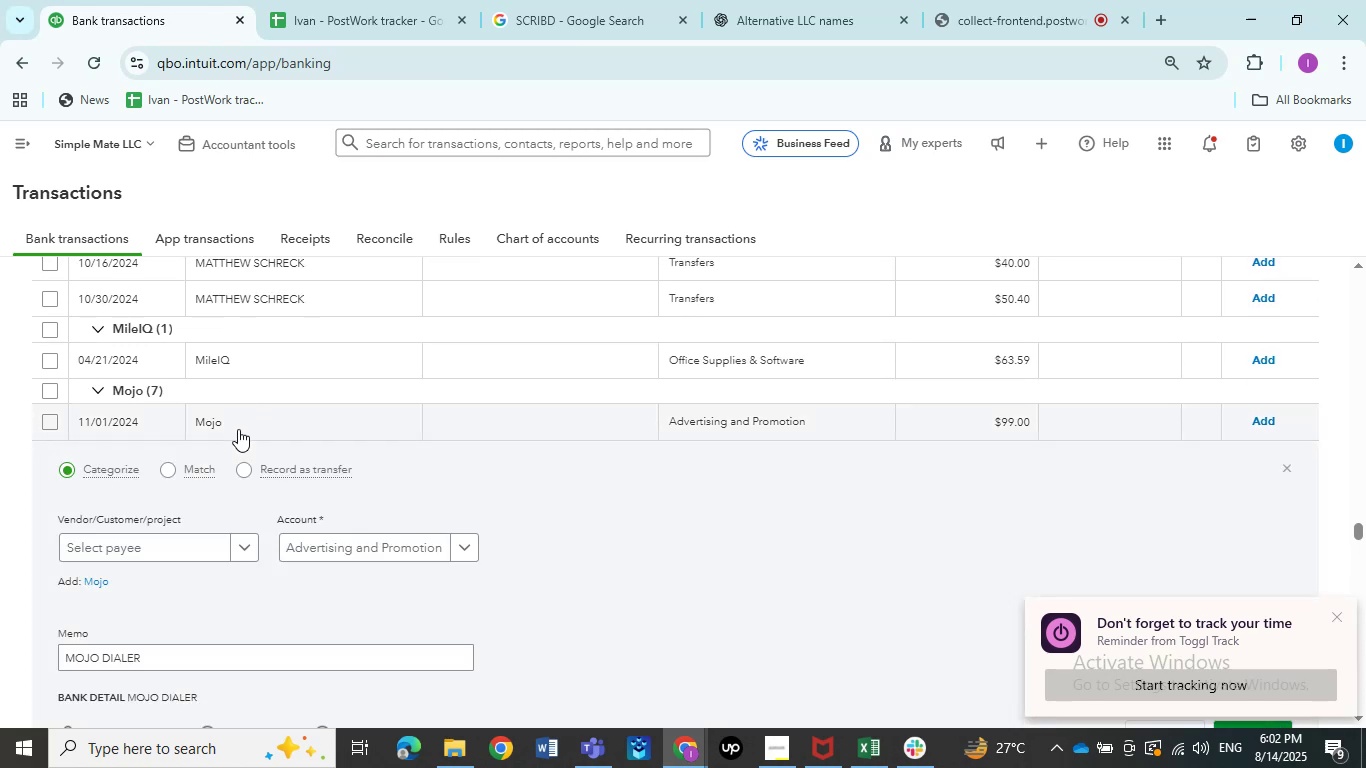 
left_click_drag(start_coordinate=[171, 656], to_coordinate=[52, 698])
 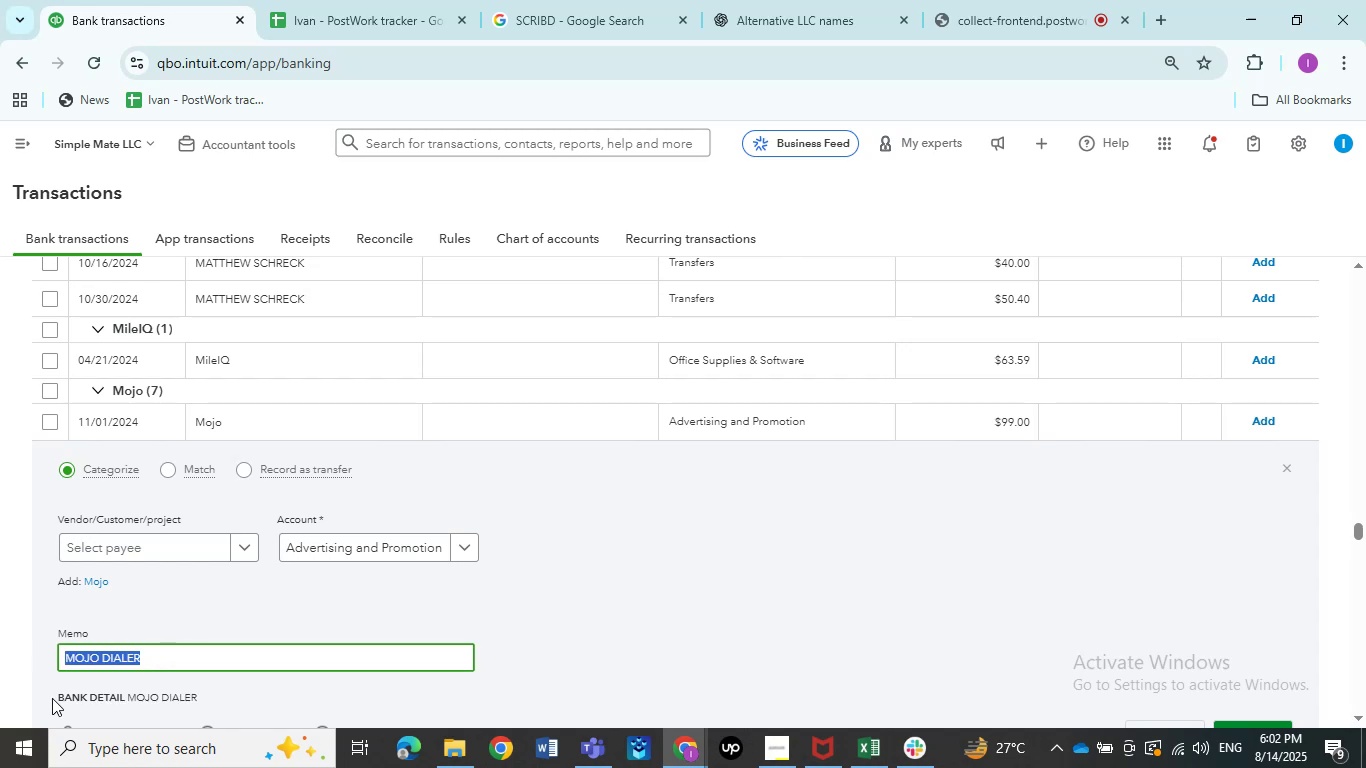 
key(Control+C)
 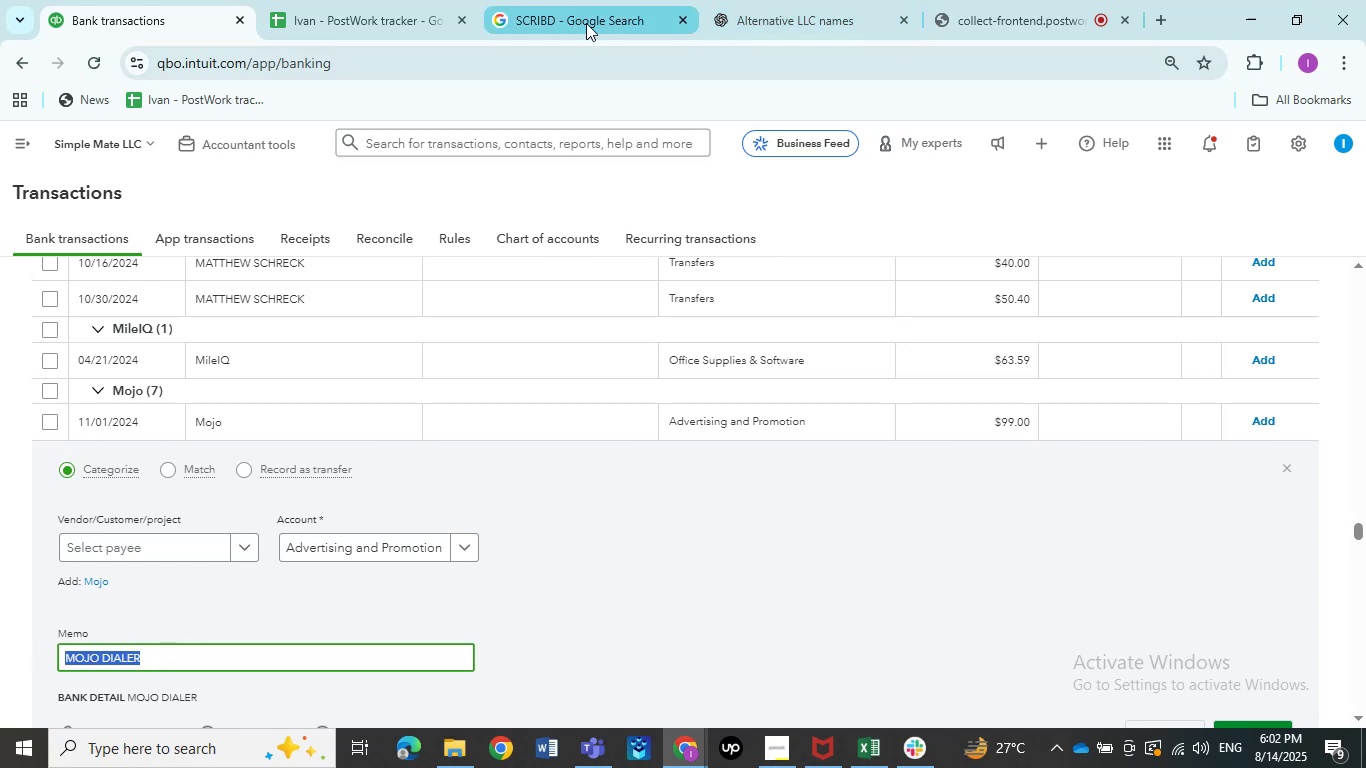 
left_click([586, 23])
 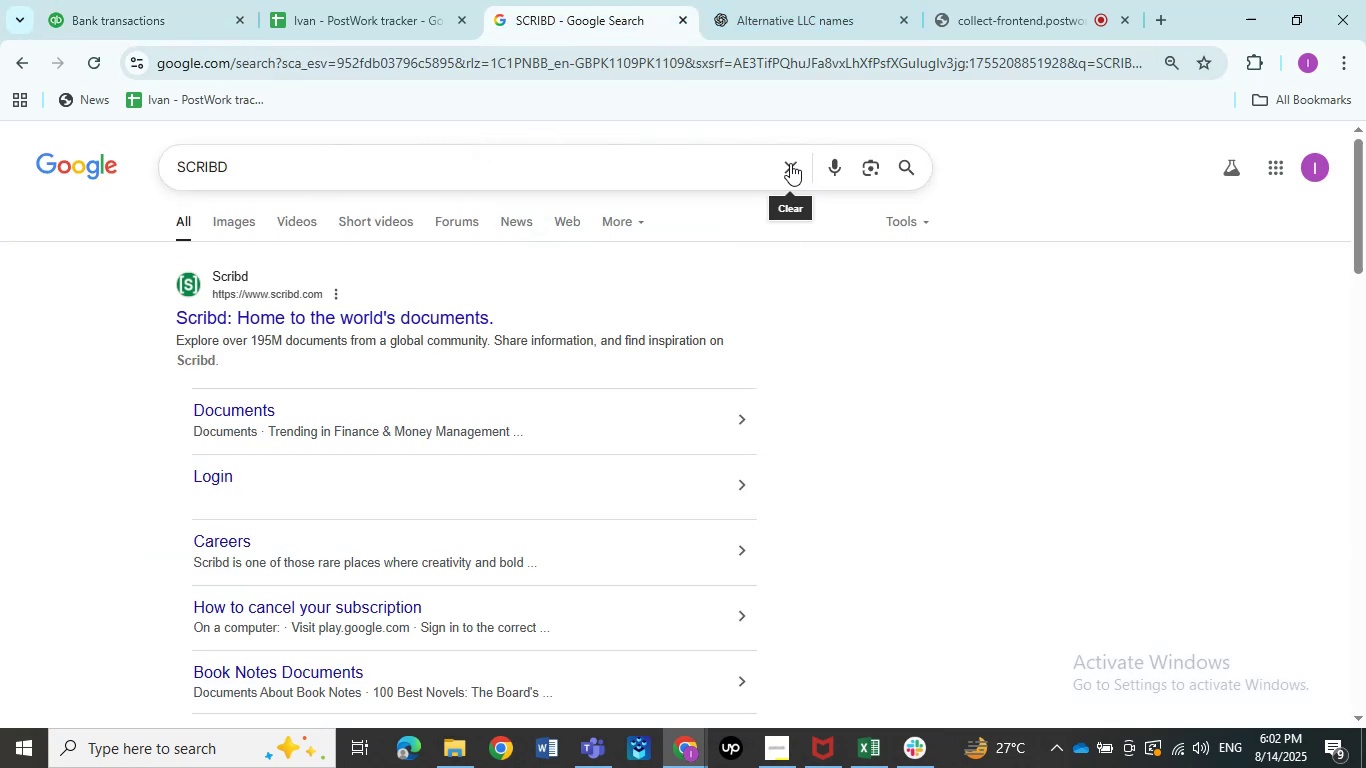 
left_click([785, 163])
 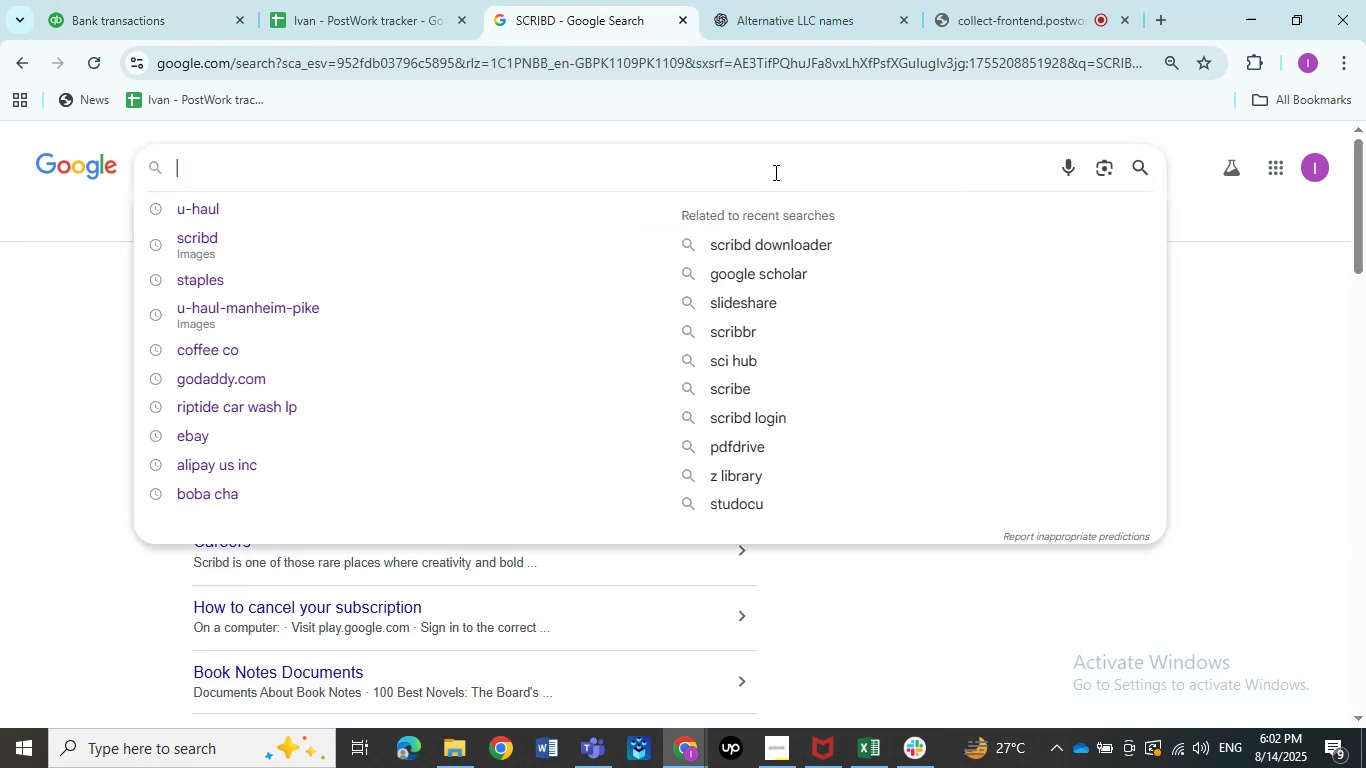 
left_click([774, 172])
 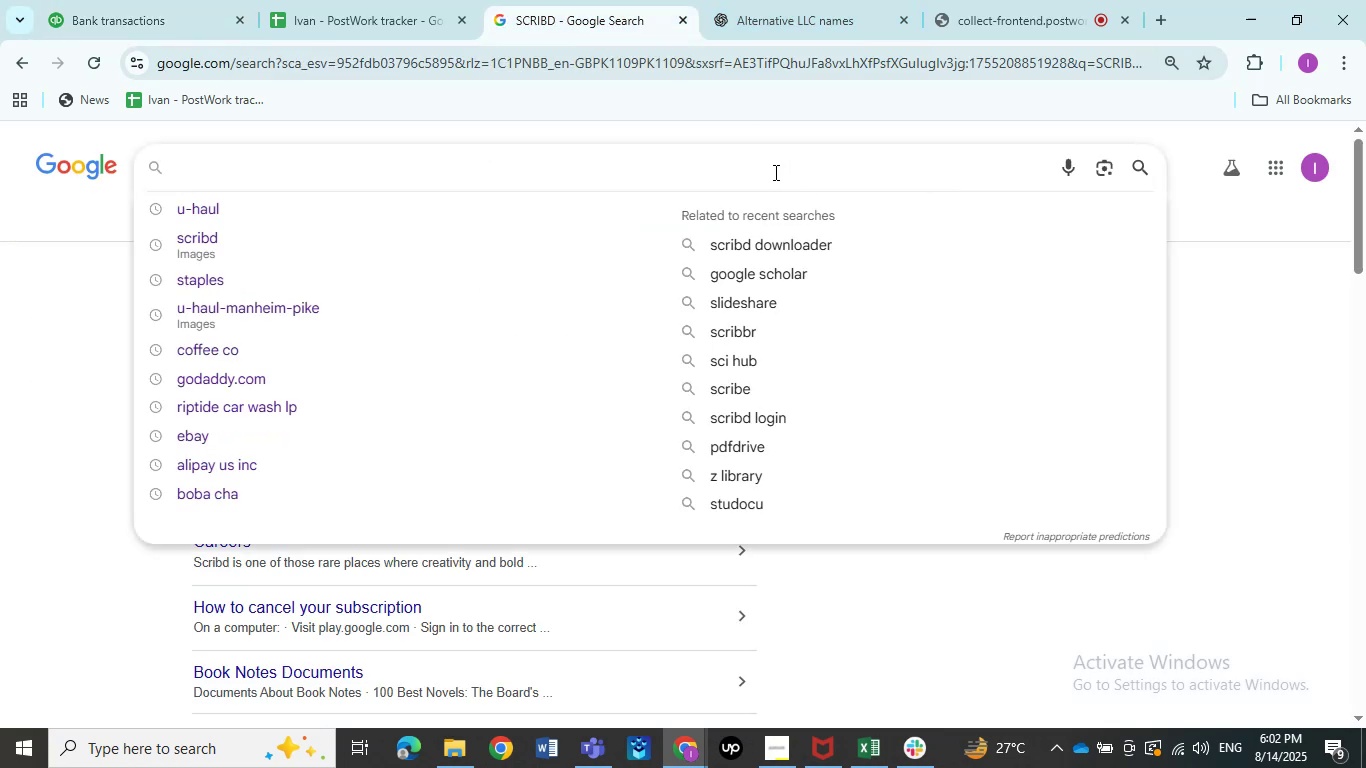 
key(Control+V)
 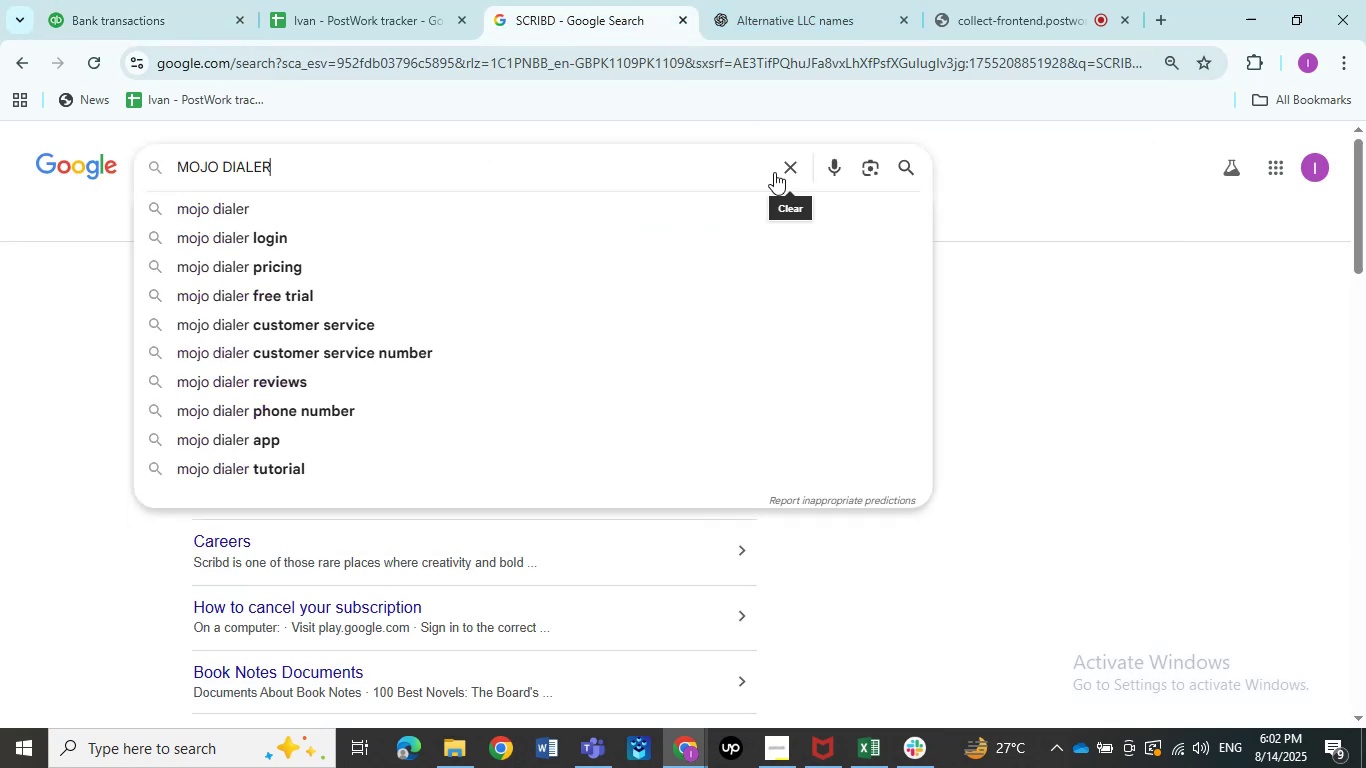 
key(NumpadEnter)
 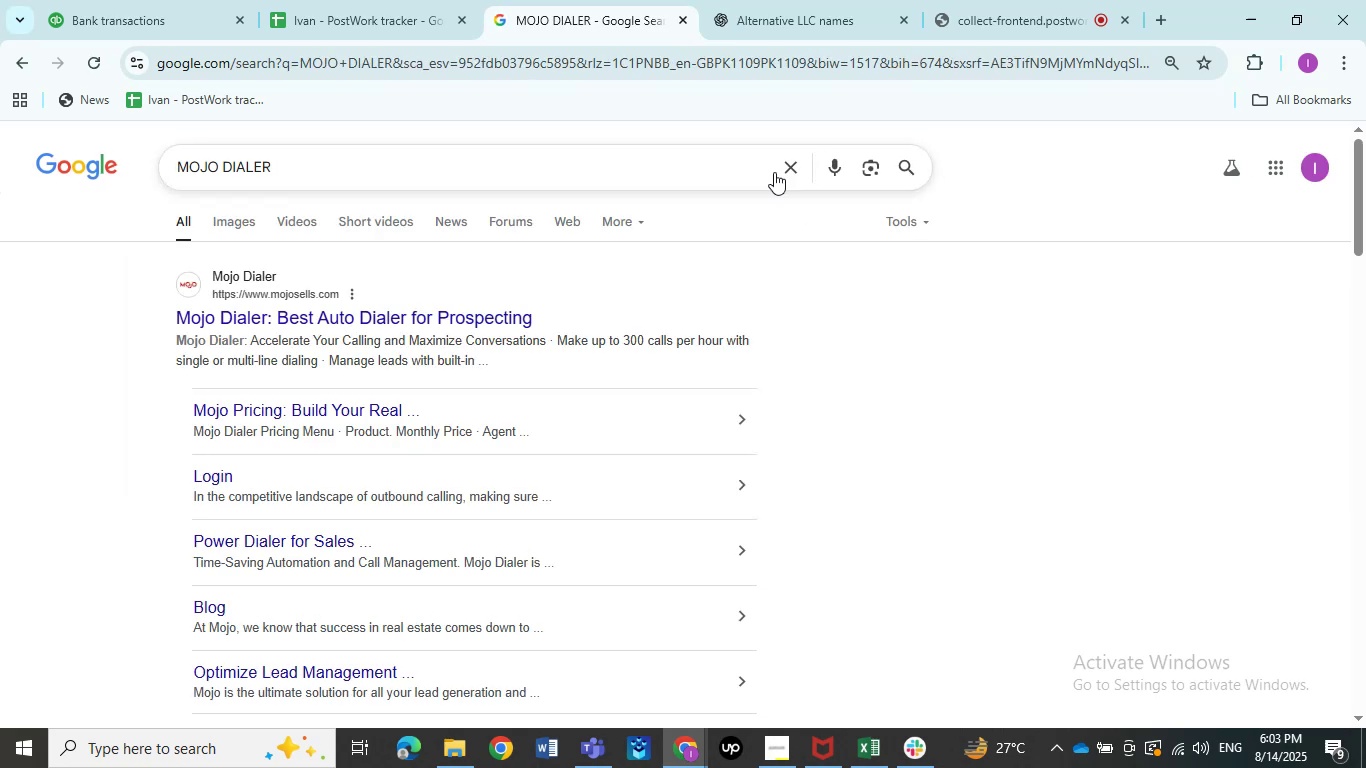 
wait(11.7)
 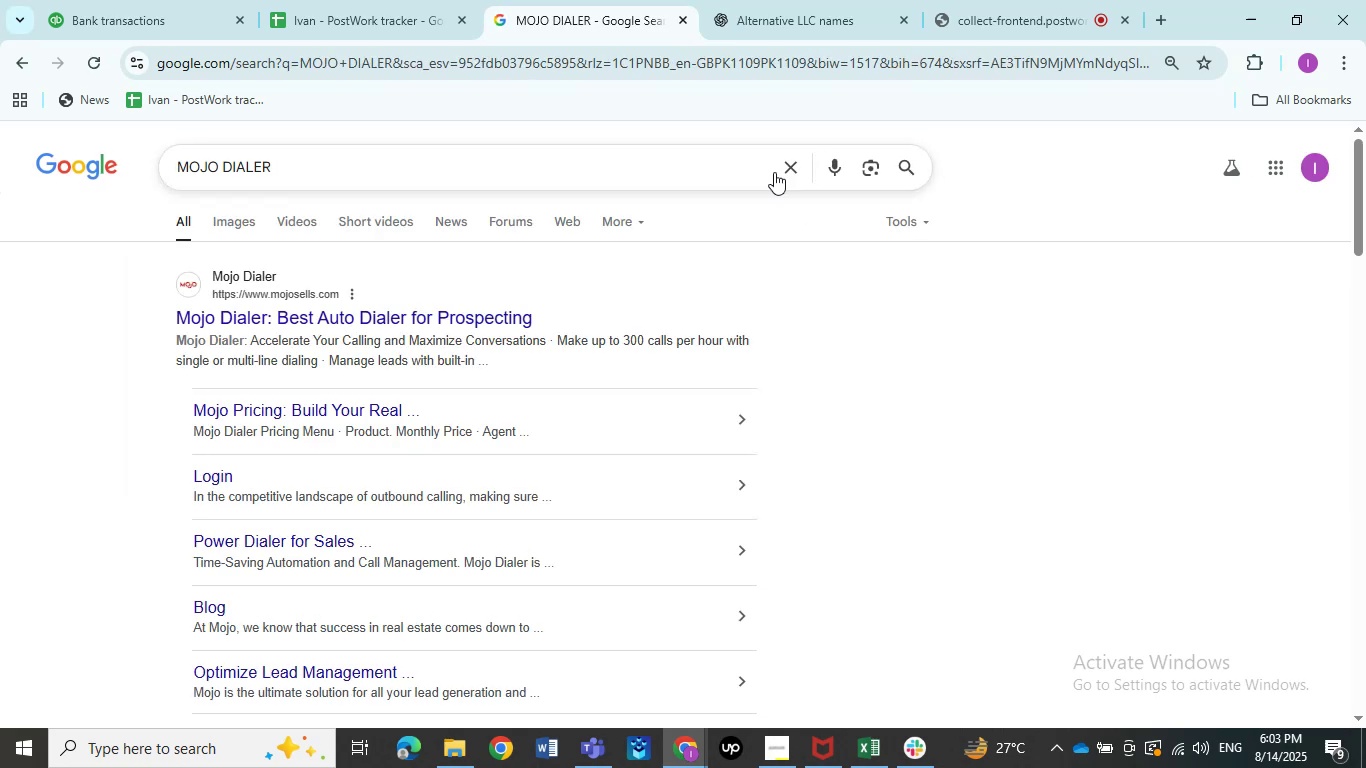 
left_click([912, 159])
 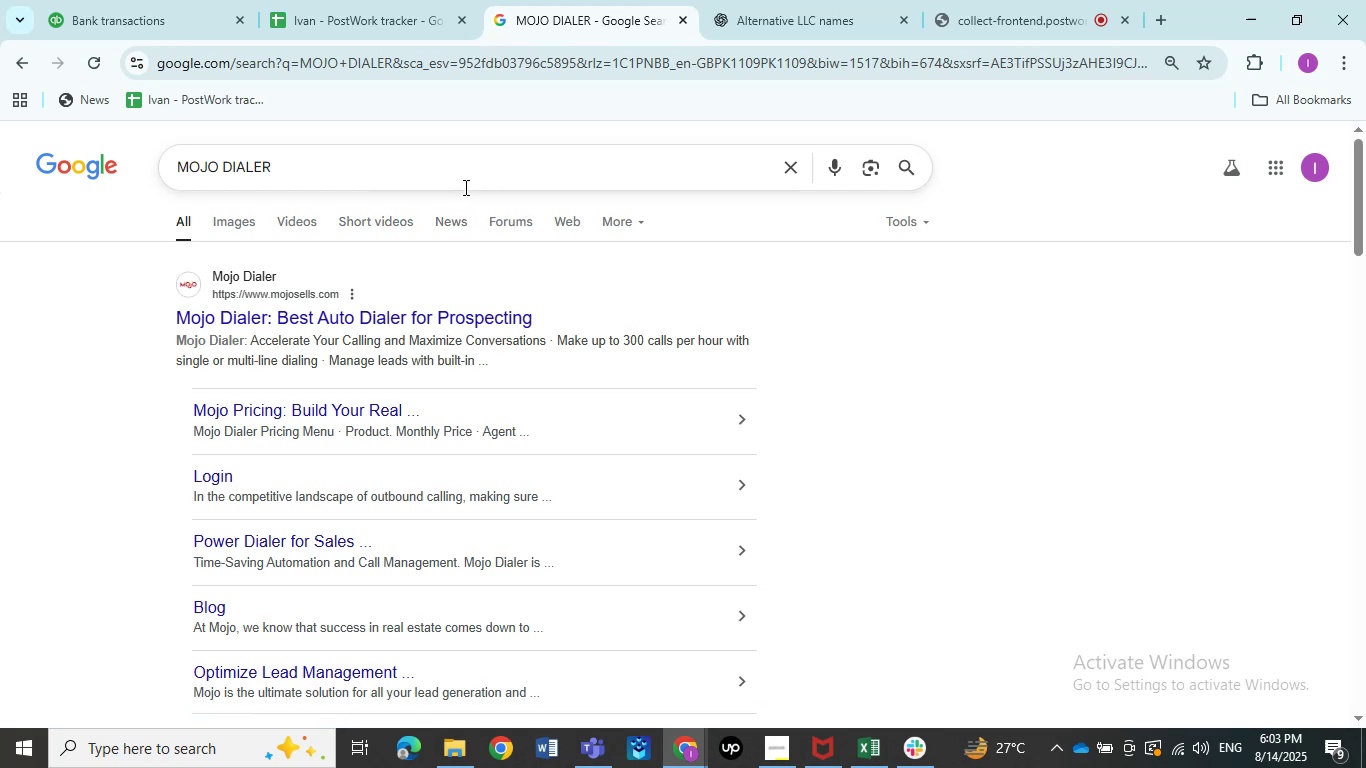 
wait(16.84)
 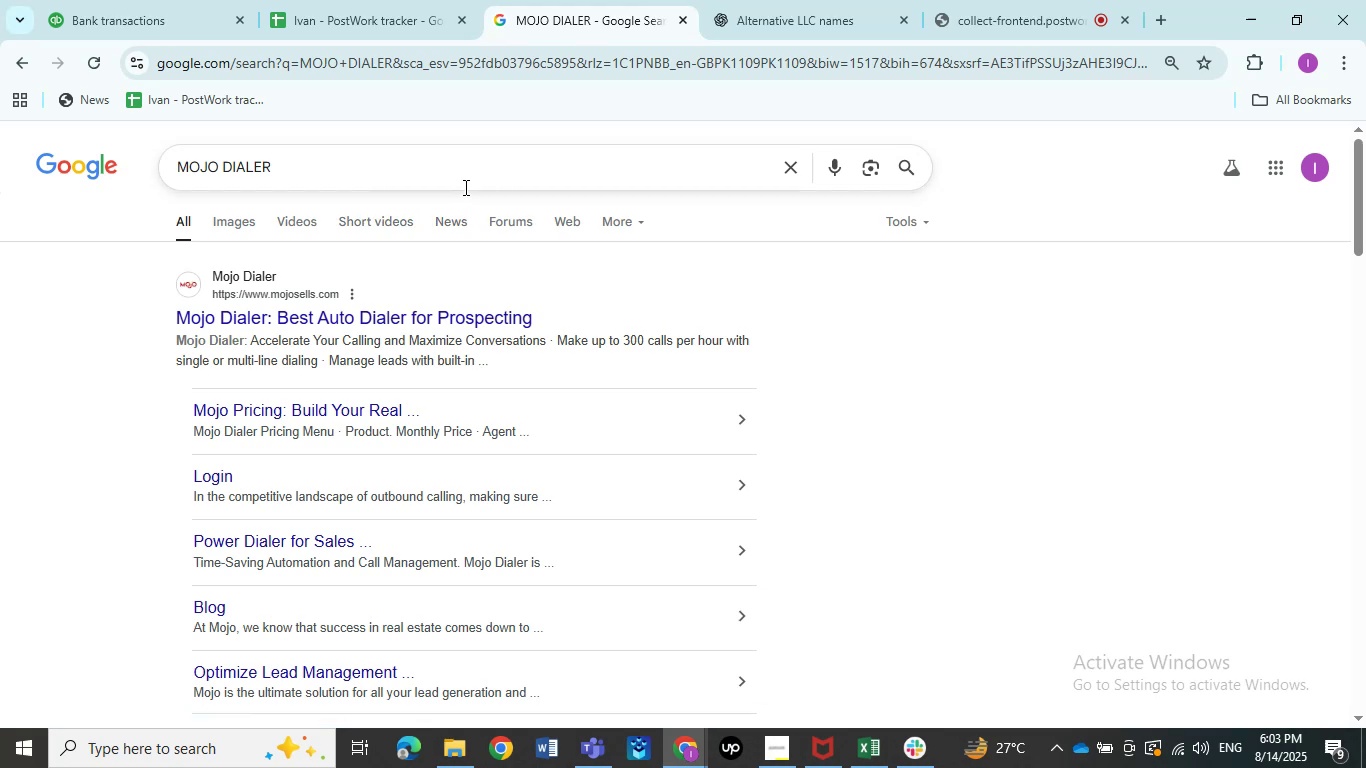 
left_click([900, 158])
 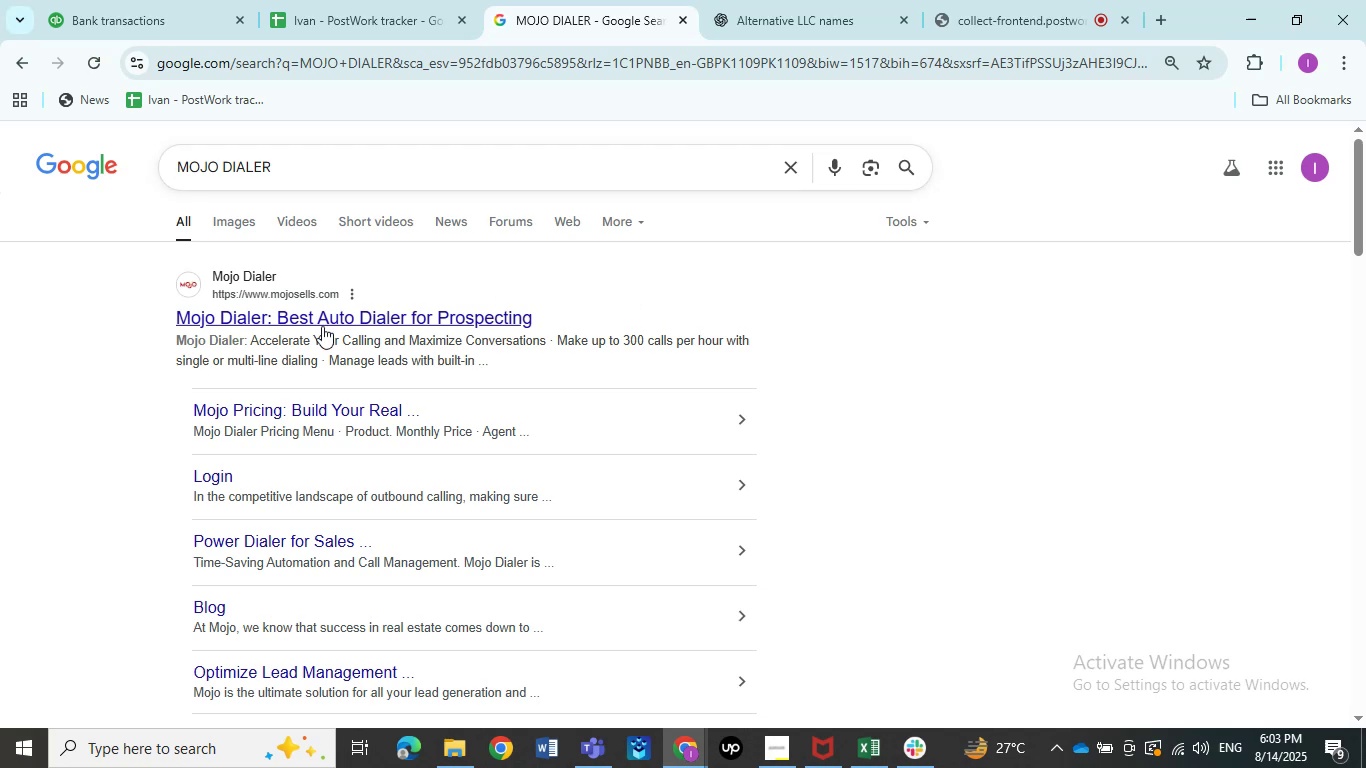 
wait(9.78)
 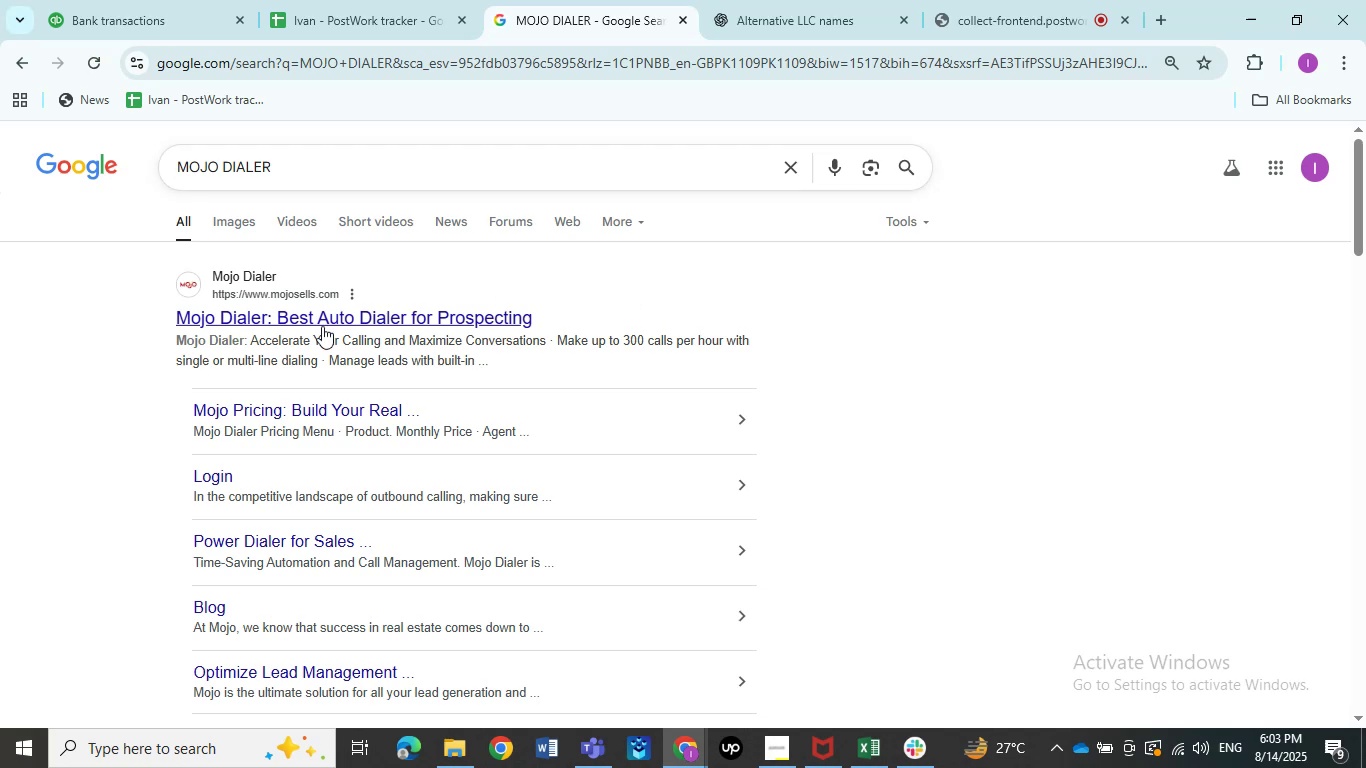 
left_click([124, 0])
 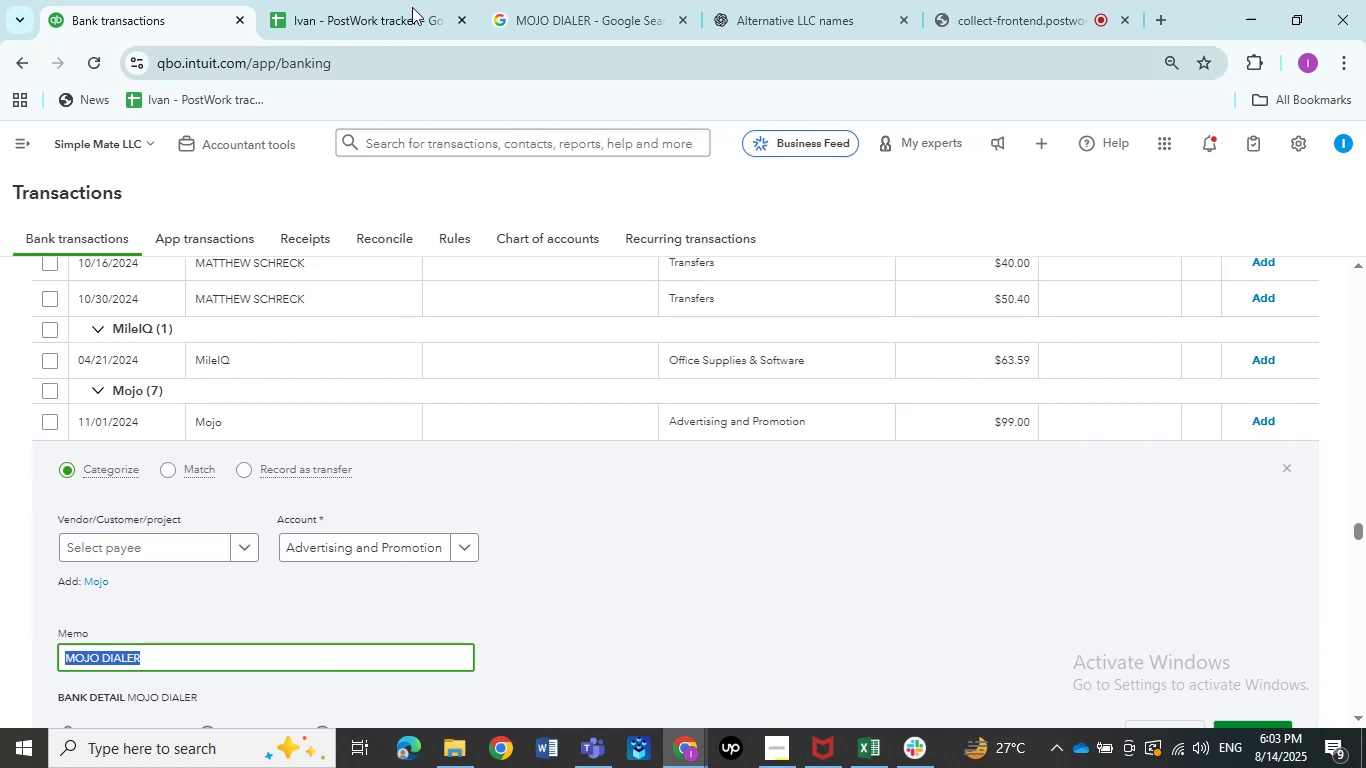 
left_click([562, 0])
 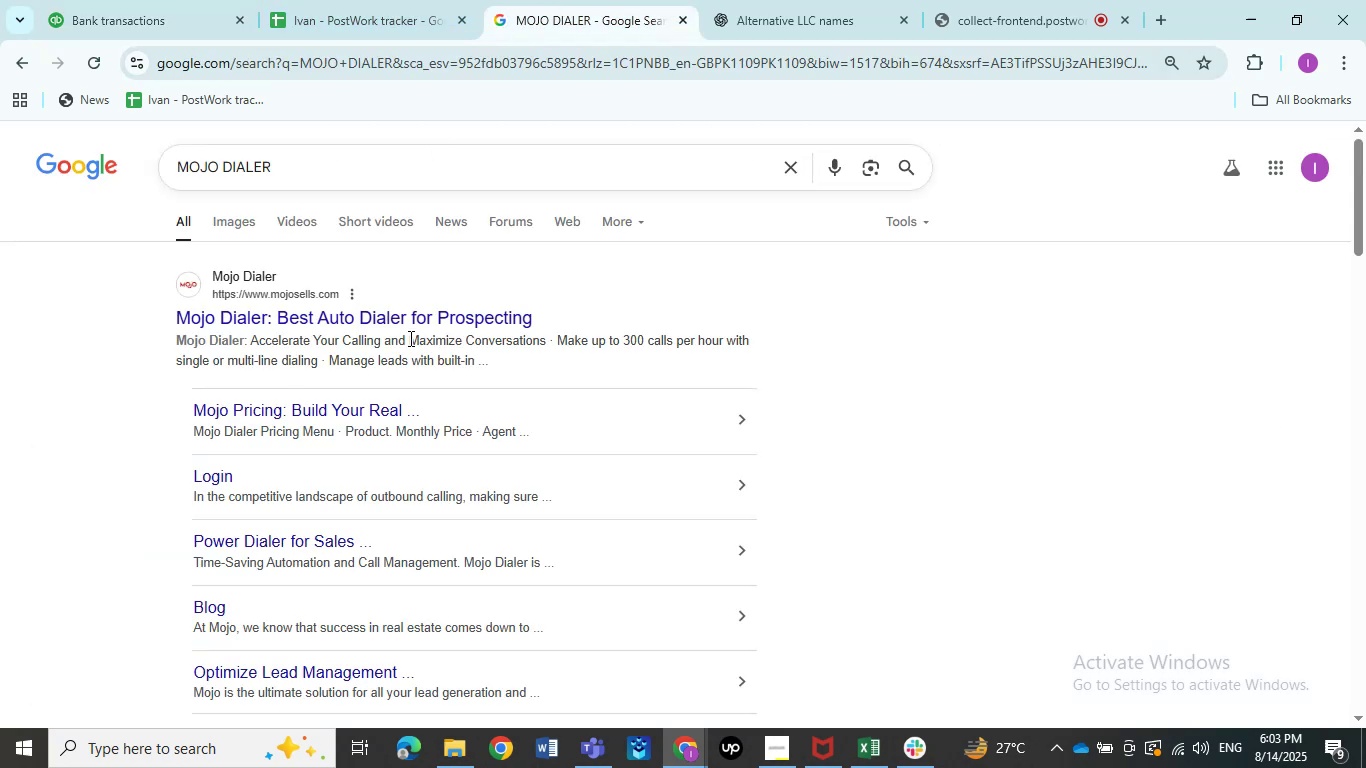 
wait(6.17)
 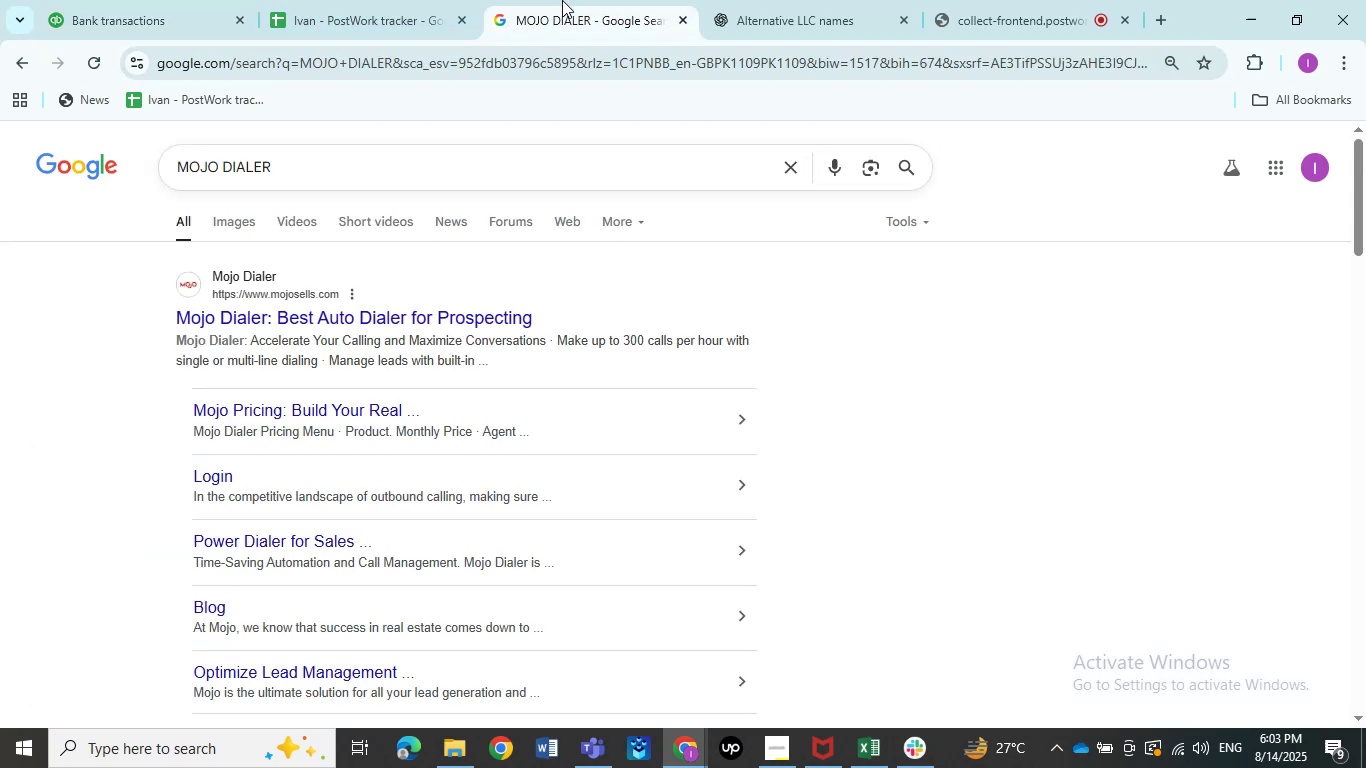 
left_click([140, 0])
 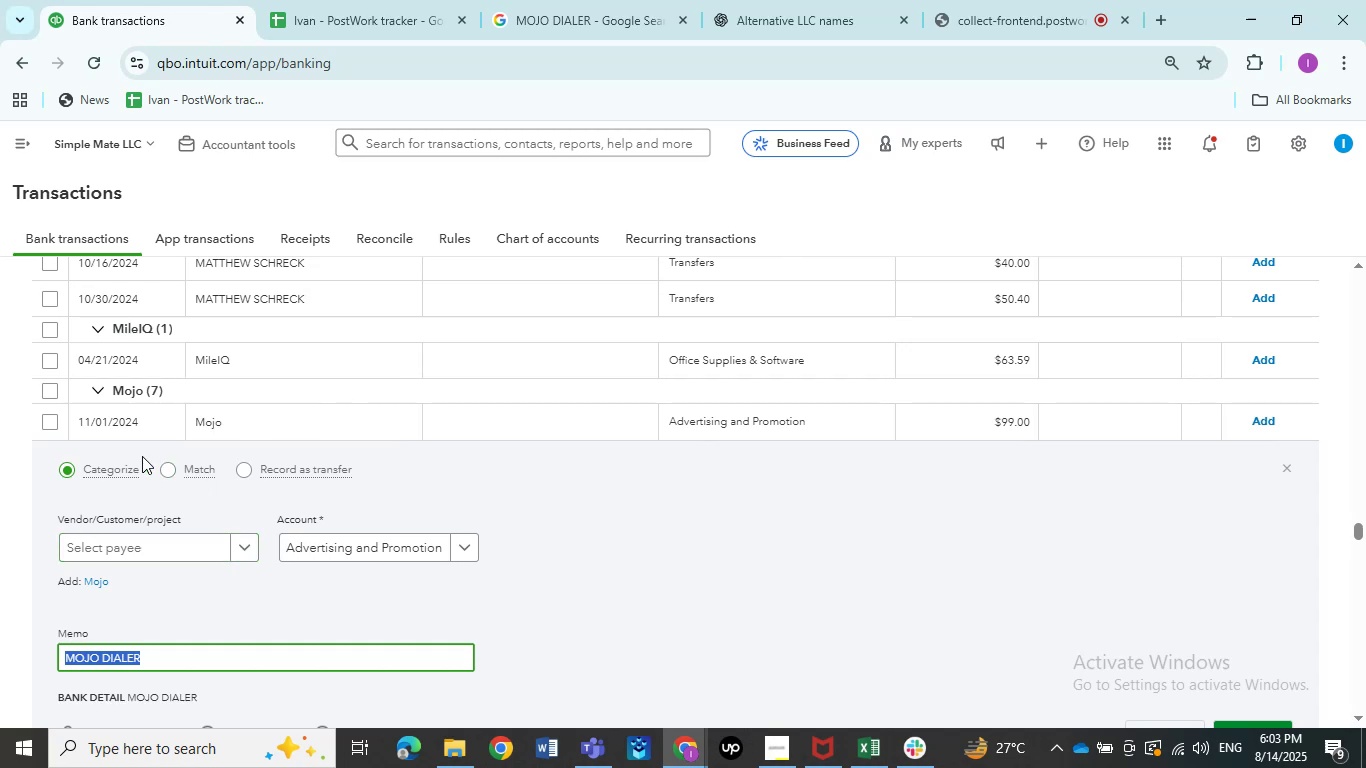 
scroll: coordinate [142, 456], scroll_direction: down, amount: 1.0
 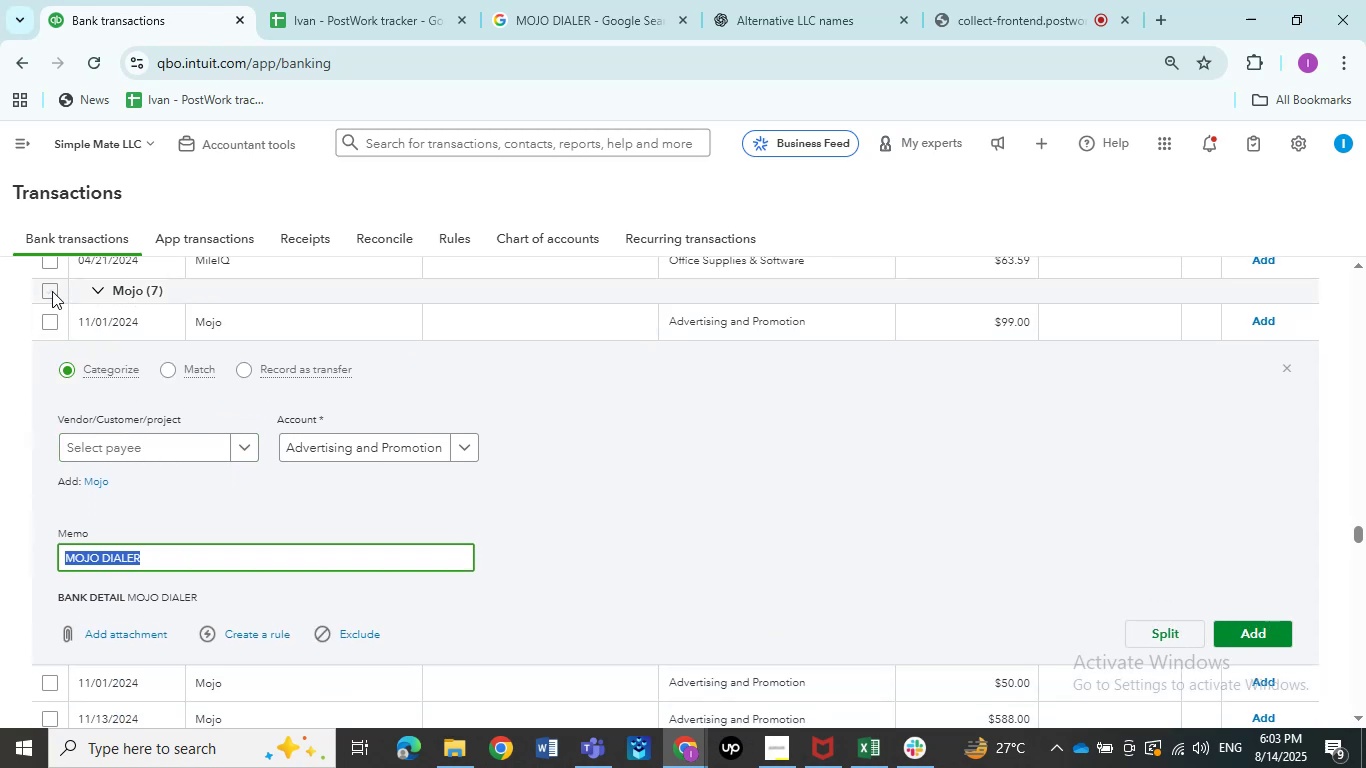 
left_click([52, 291])
 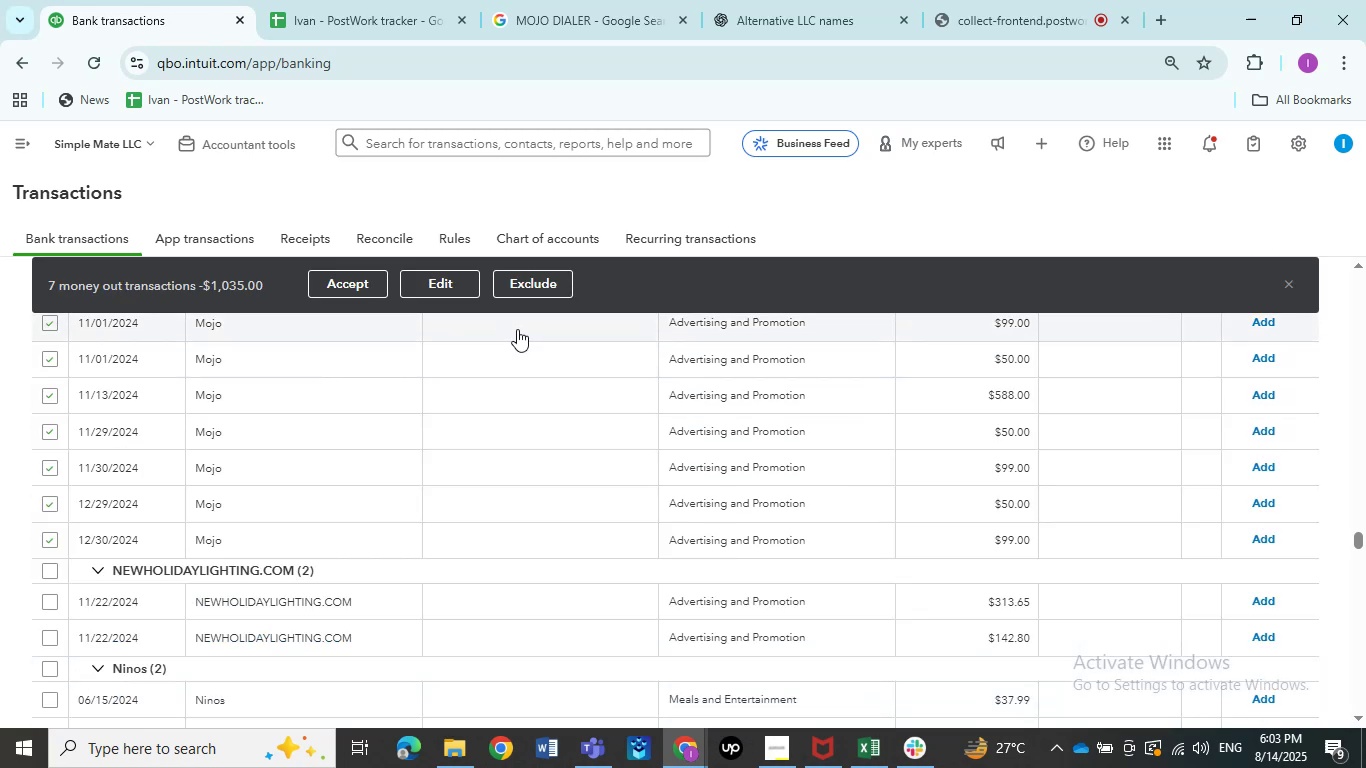 
left_click([449, 277])
 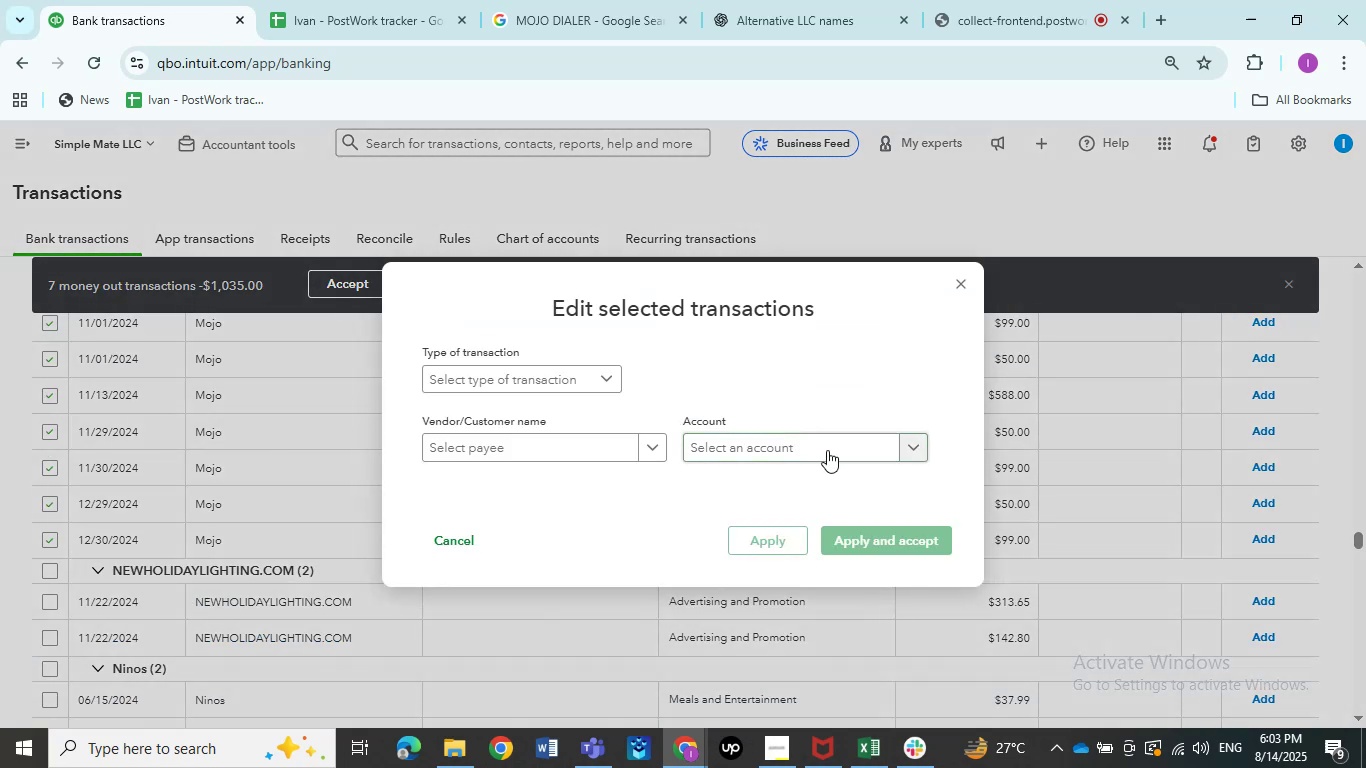 
left_click([827, 450])
 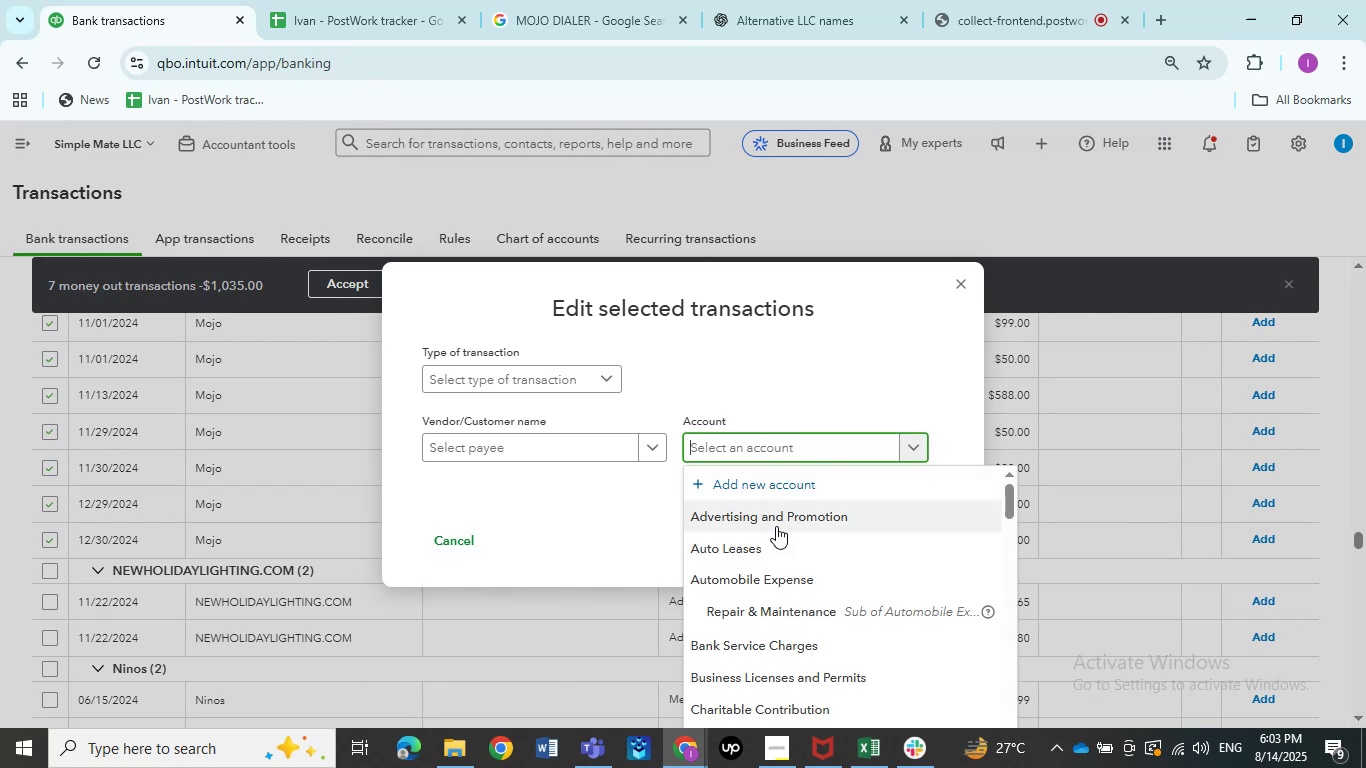 
left_click([775, 526])
 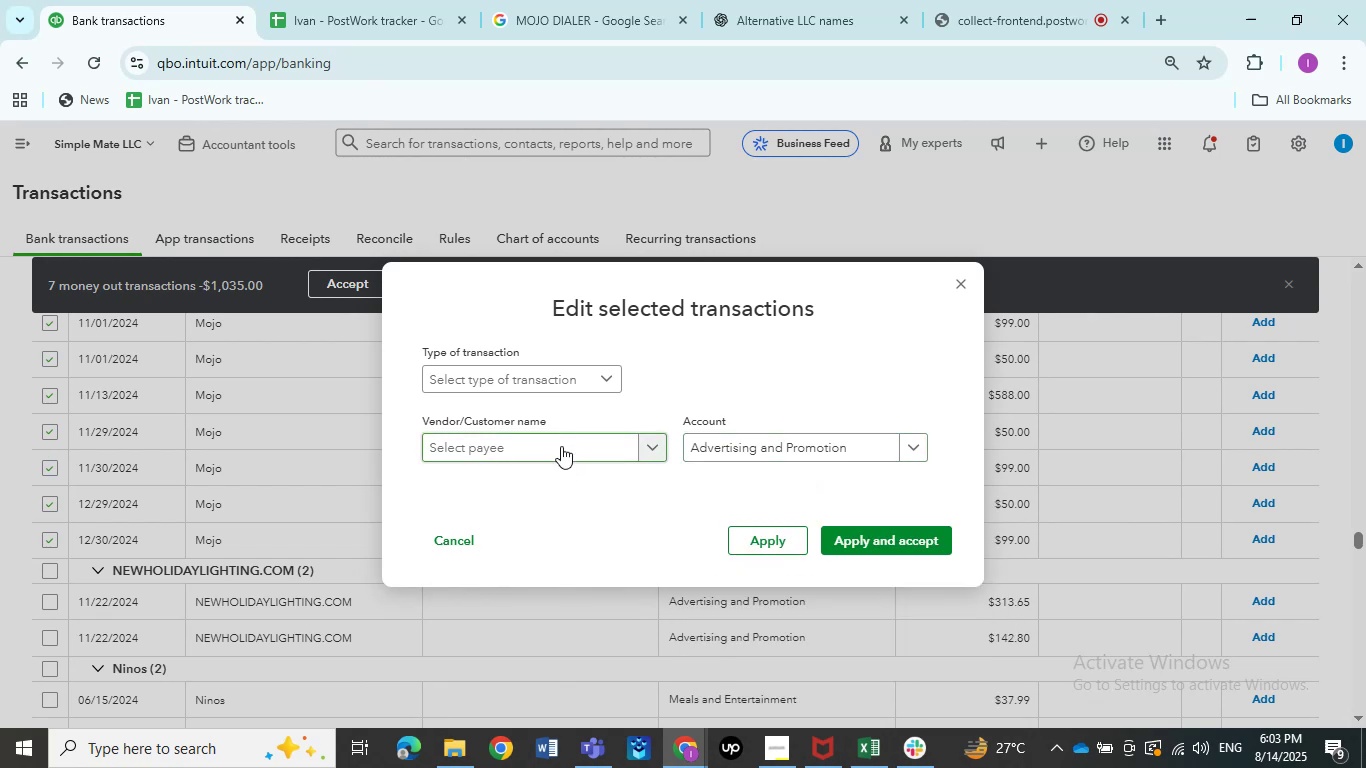 
left_click([561, 446])
 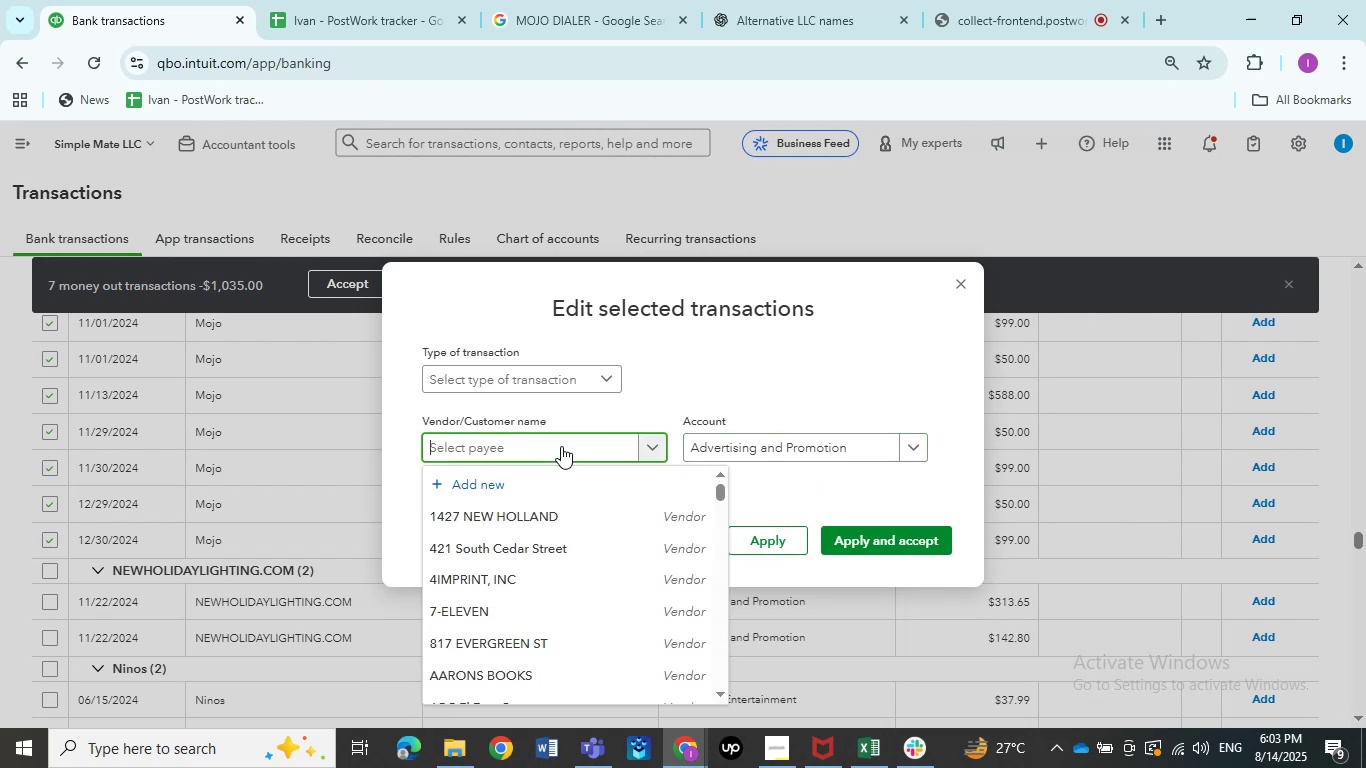 
key(Control+V)
 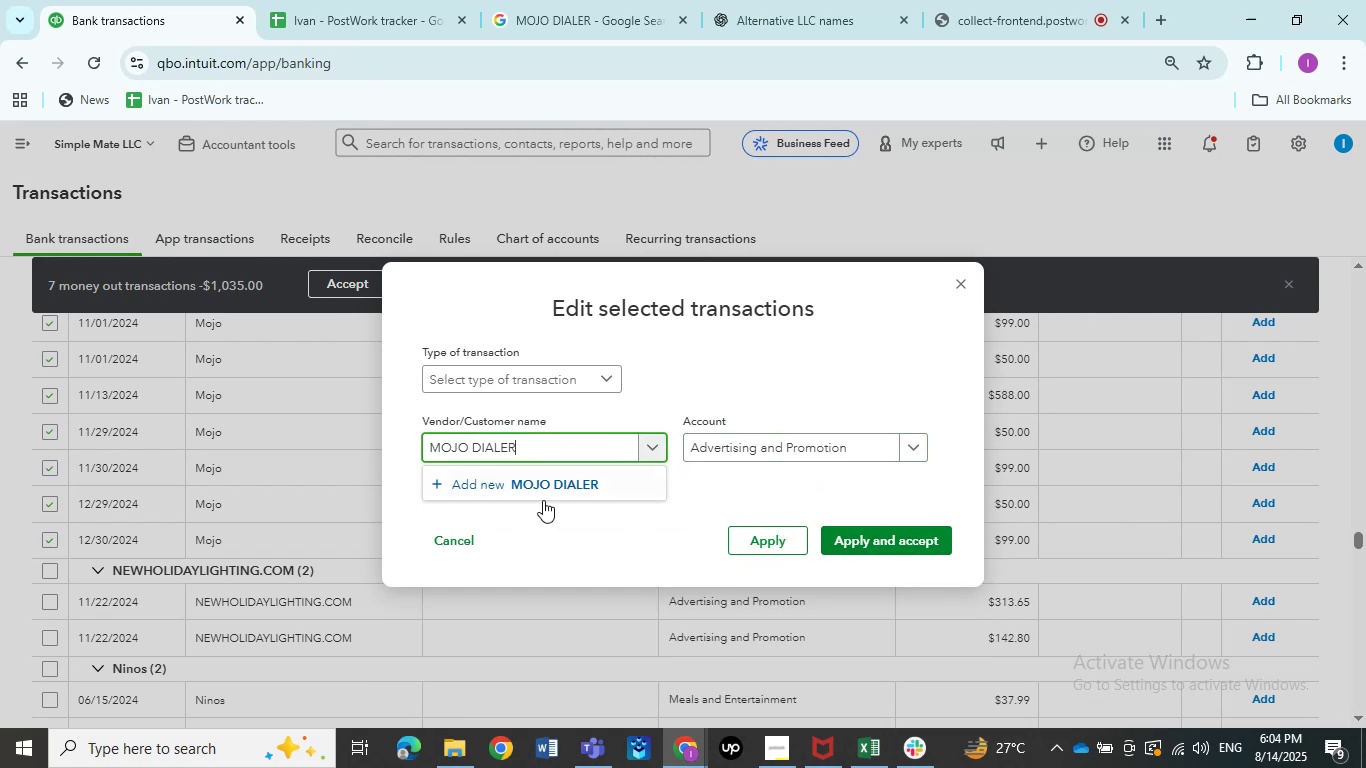 
left_click([545, 488])
 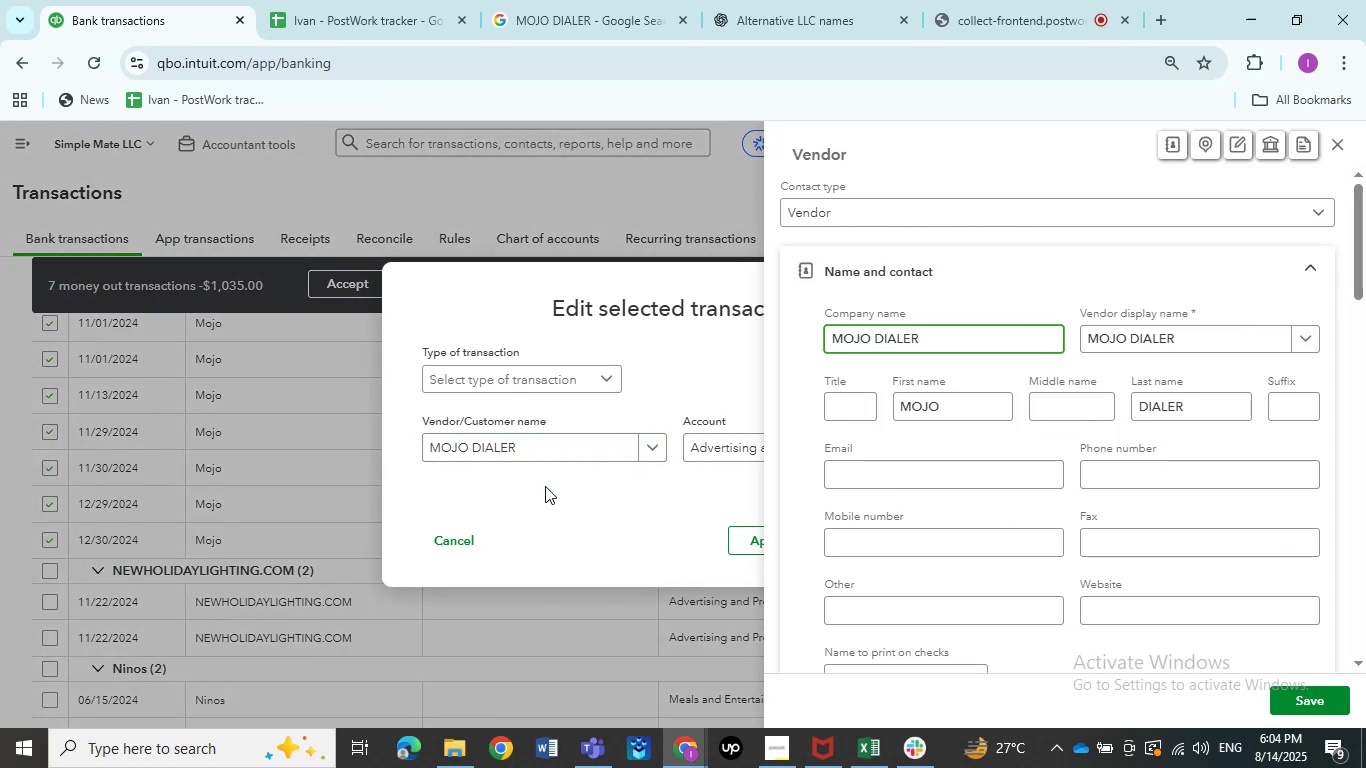 
wait(5.15)
 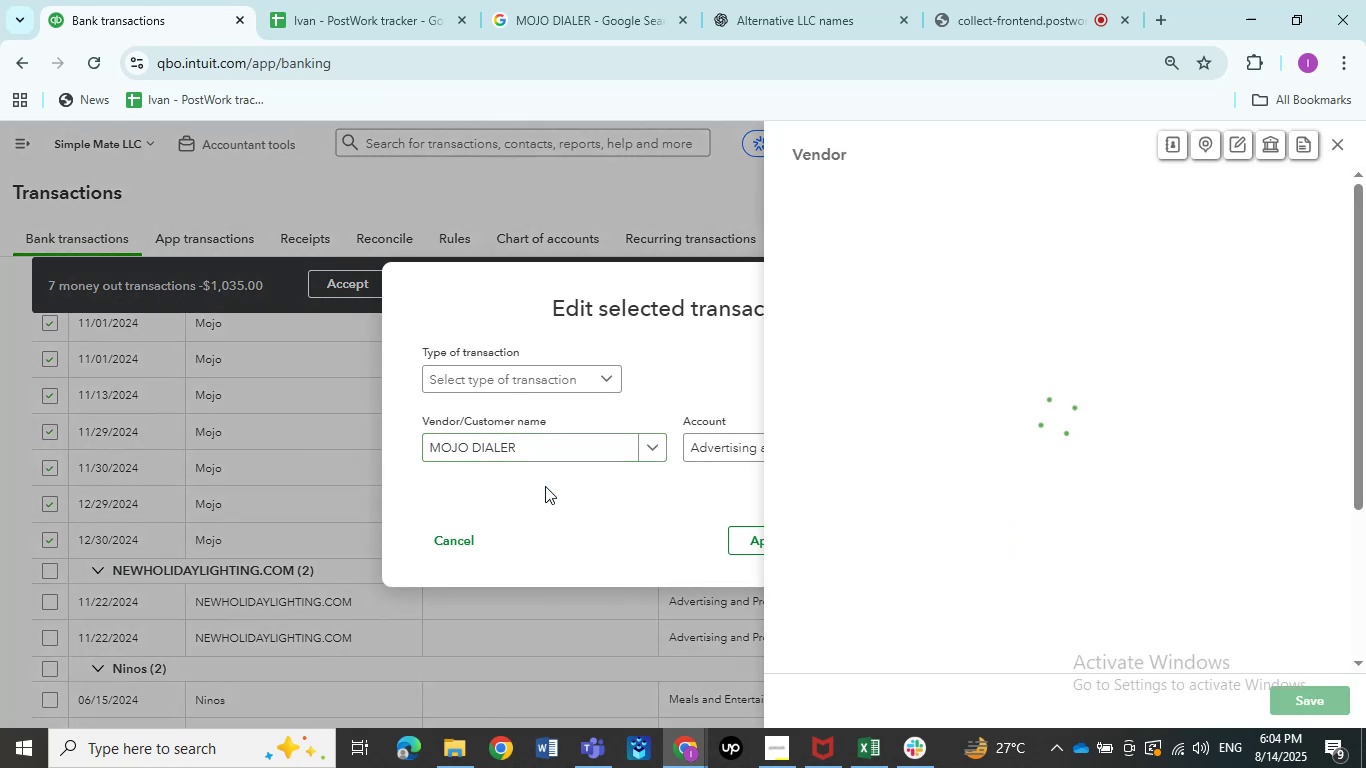 
left_click([1313, 698])
 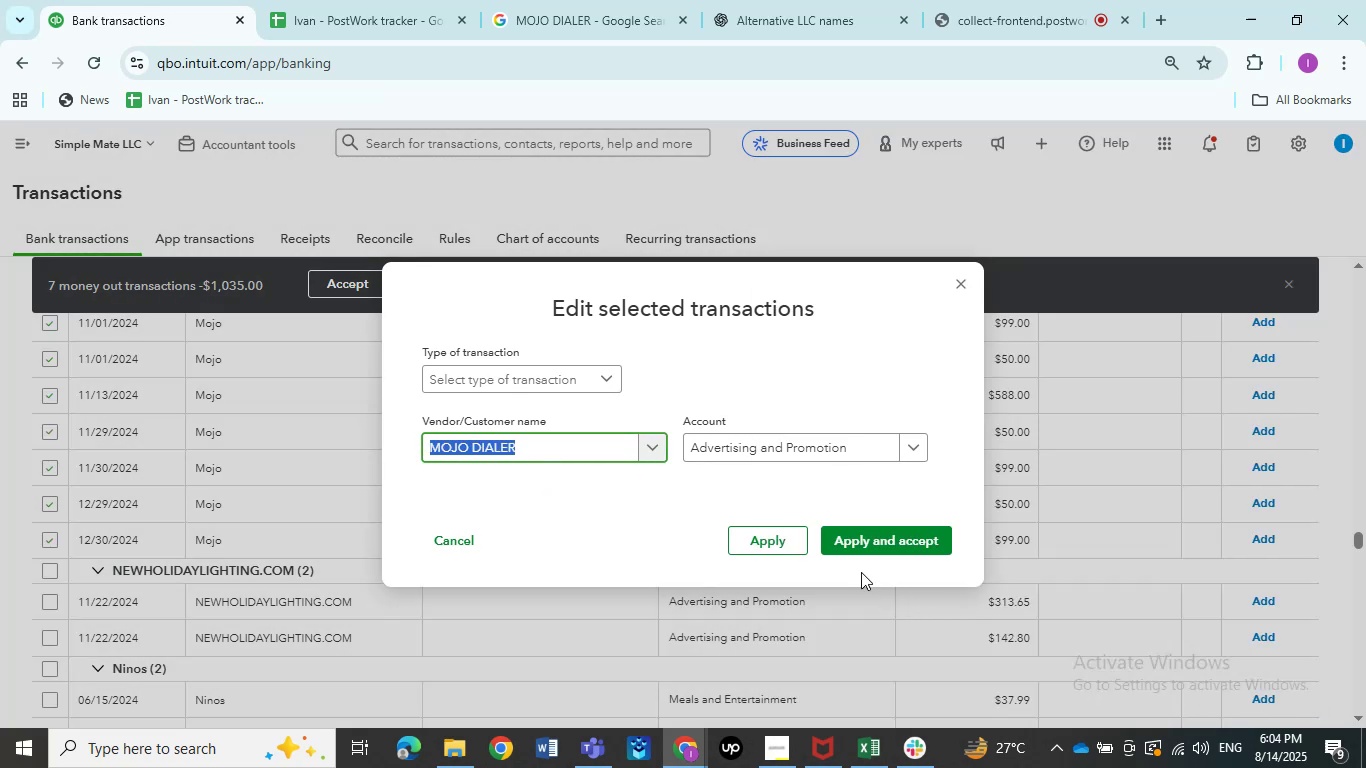 
left_click([854, 534])
 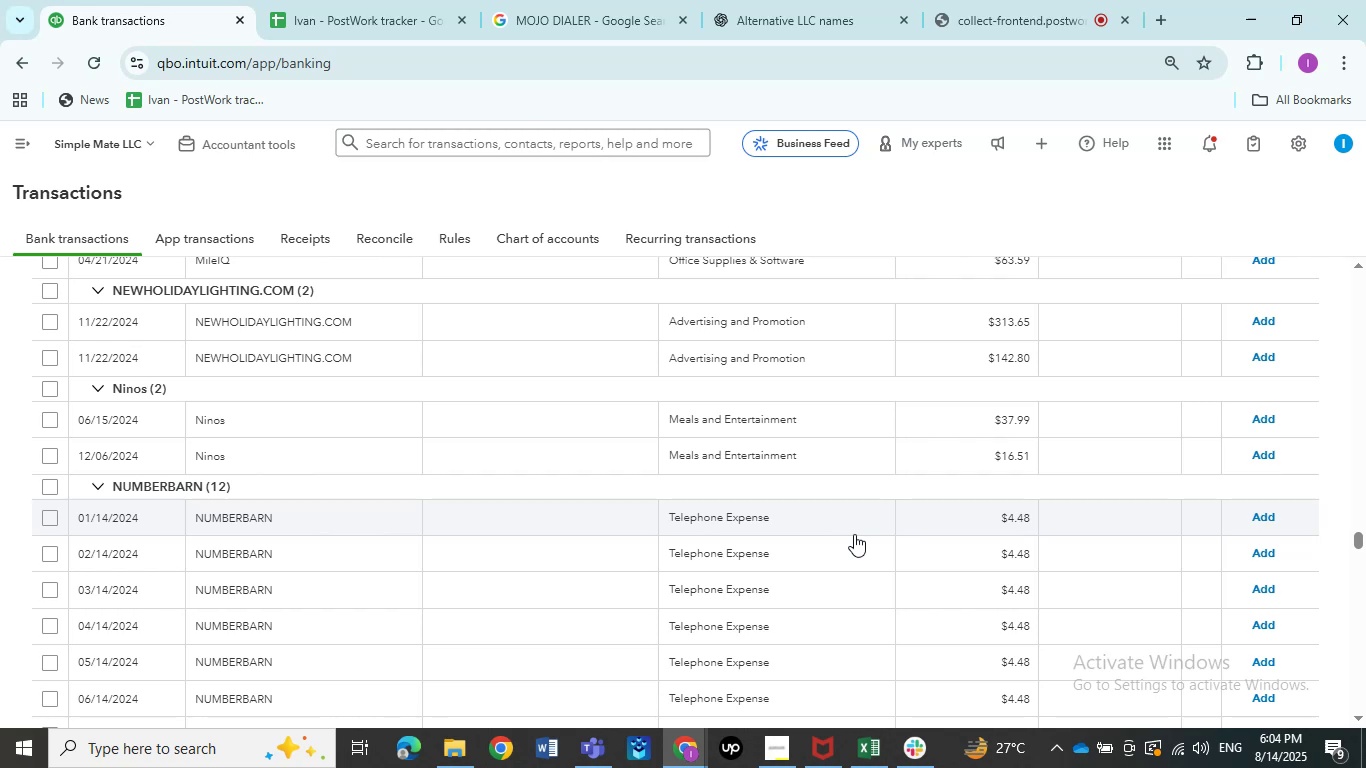 
wait(17.48)
 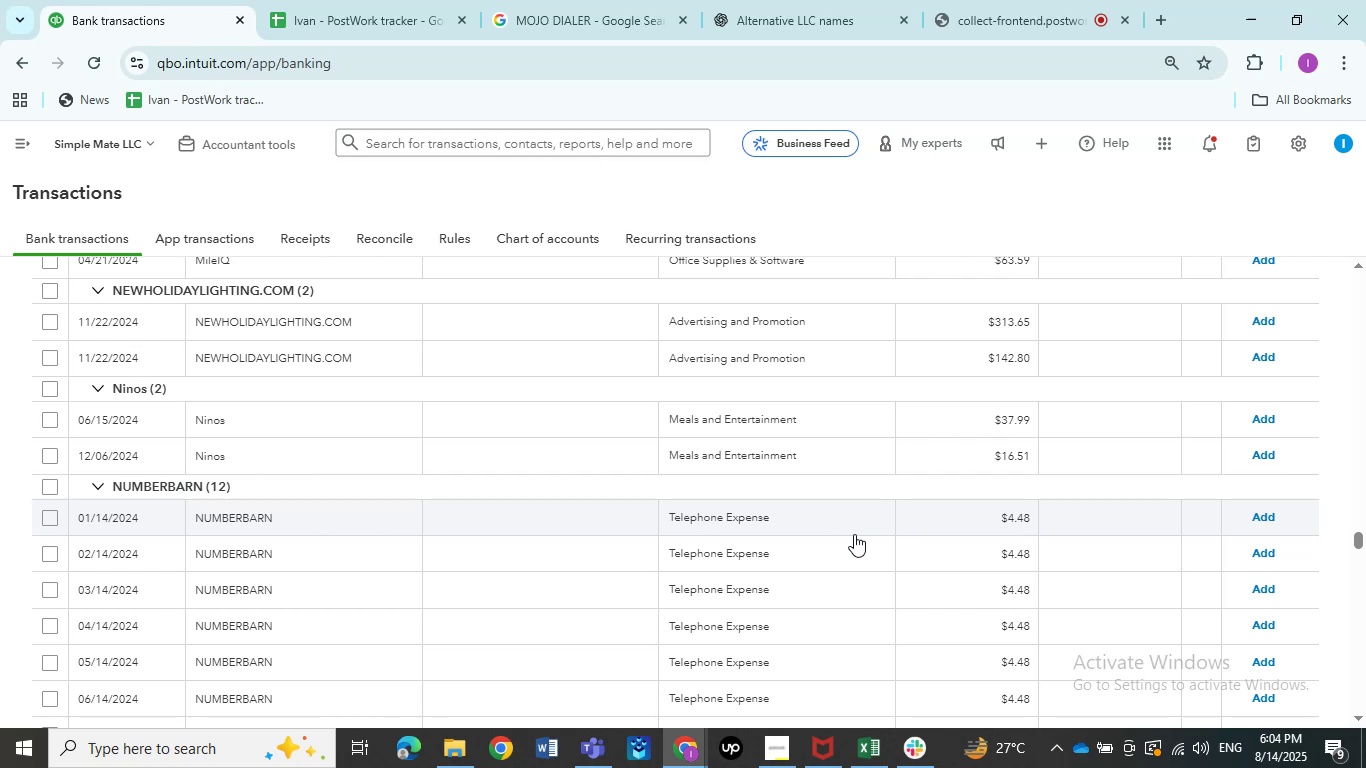 
scroll: coordinate [333, 355], scroll_direction: up, amount: 1.0
 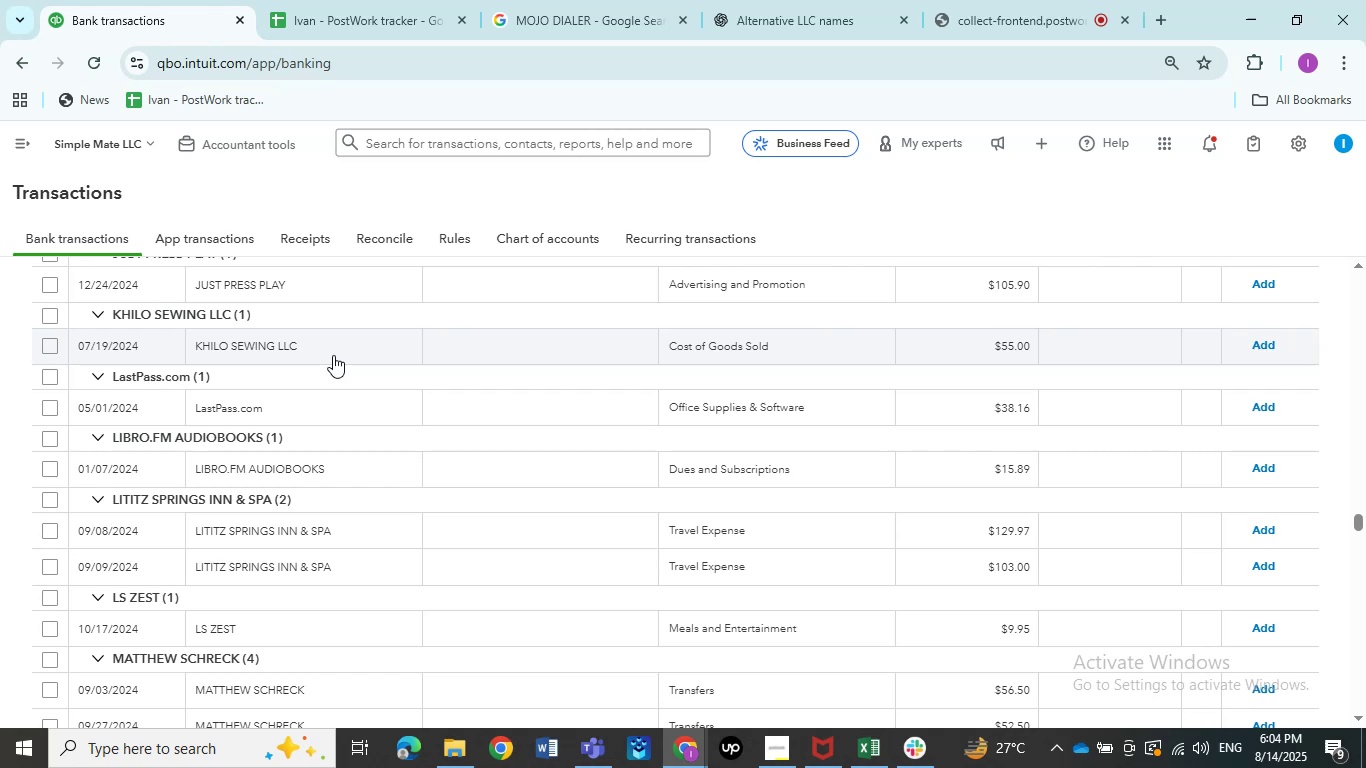 
left_click([333, 355])
 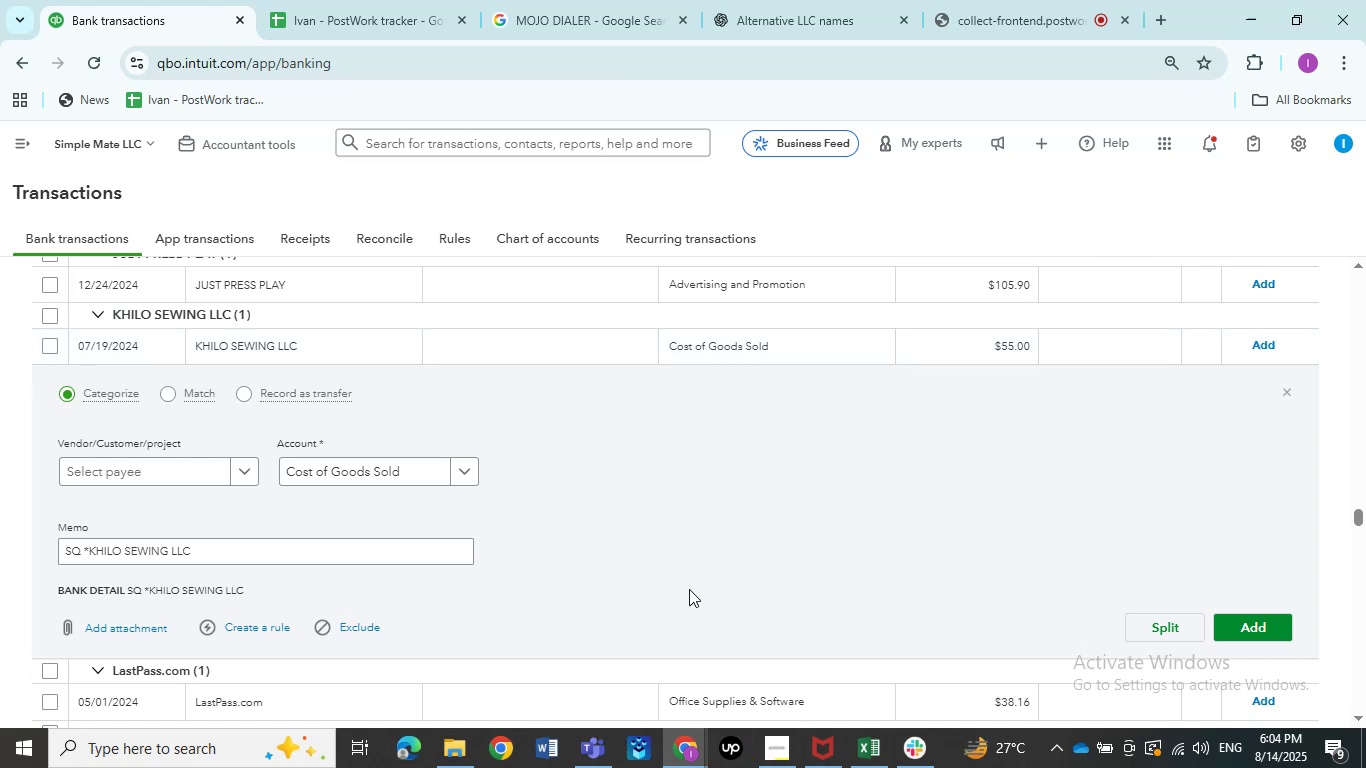 
wait(16.41)
 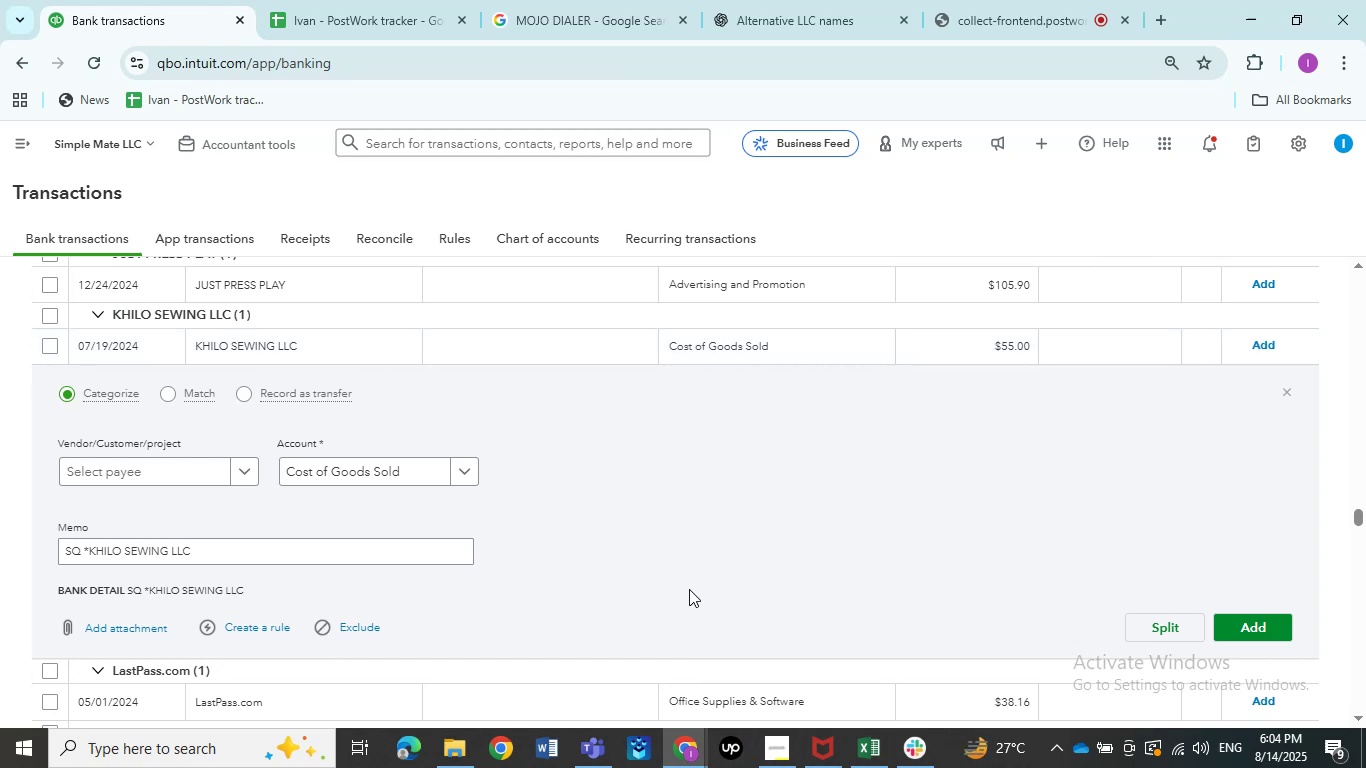 
scroll: coordinate [566, 446], scroll_direction: up, amount: 1.0
 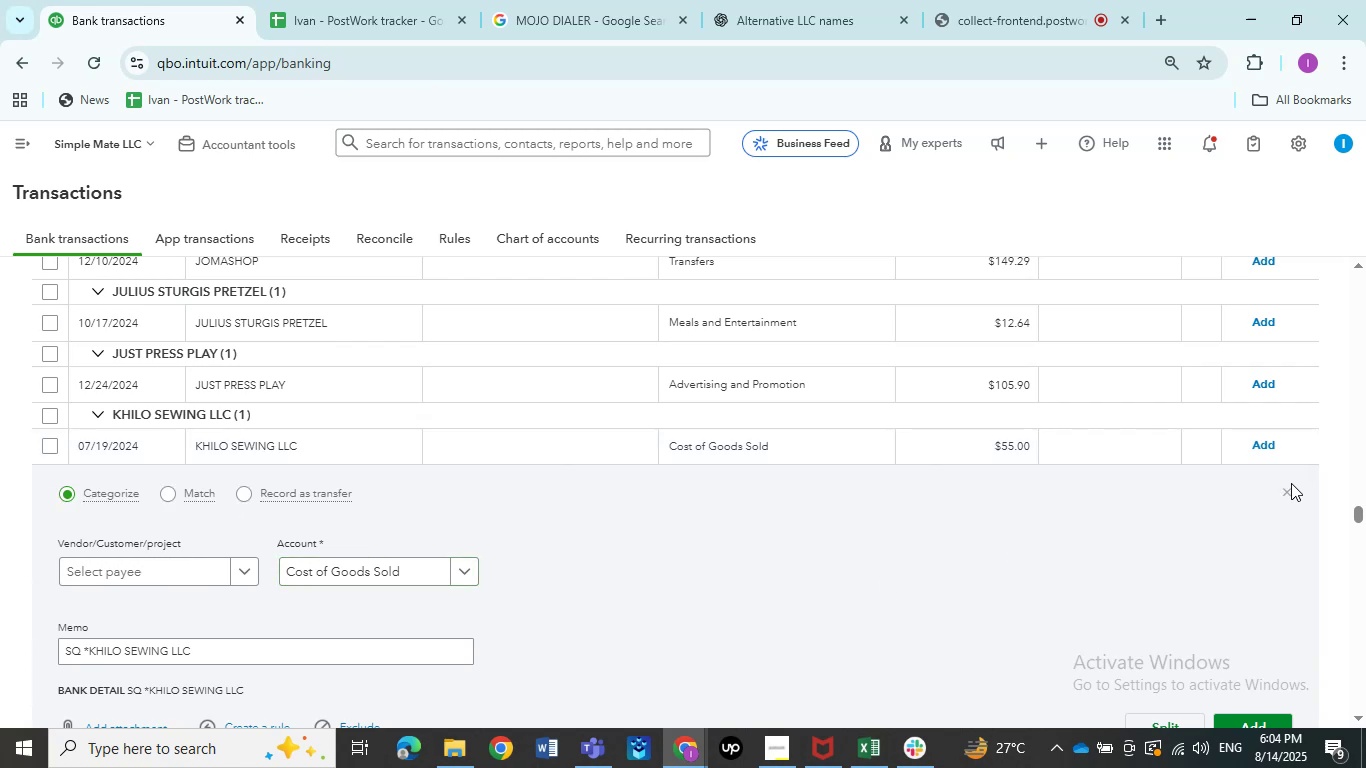 
wait(6.55)
 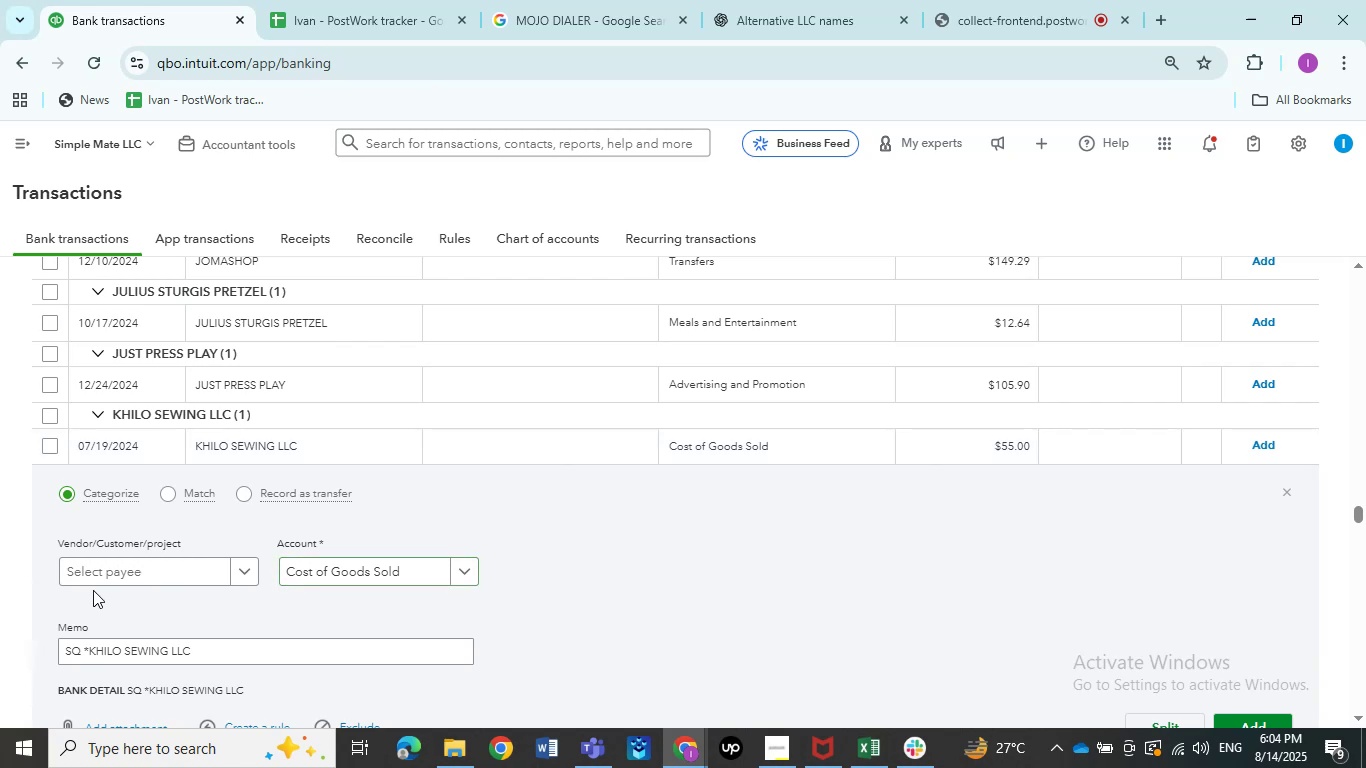 
left_click([1291, 483])
 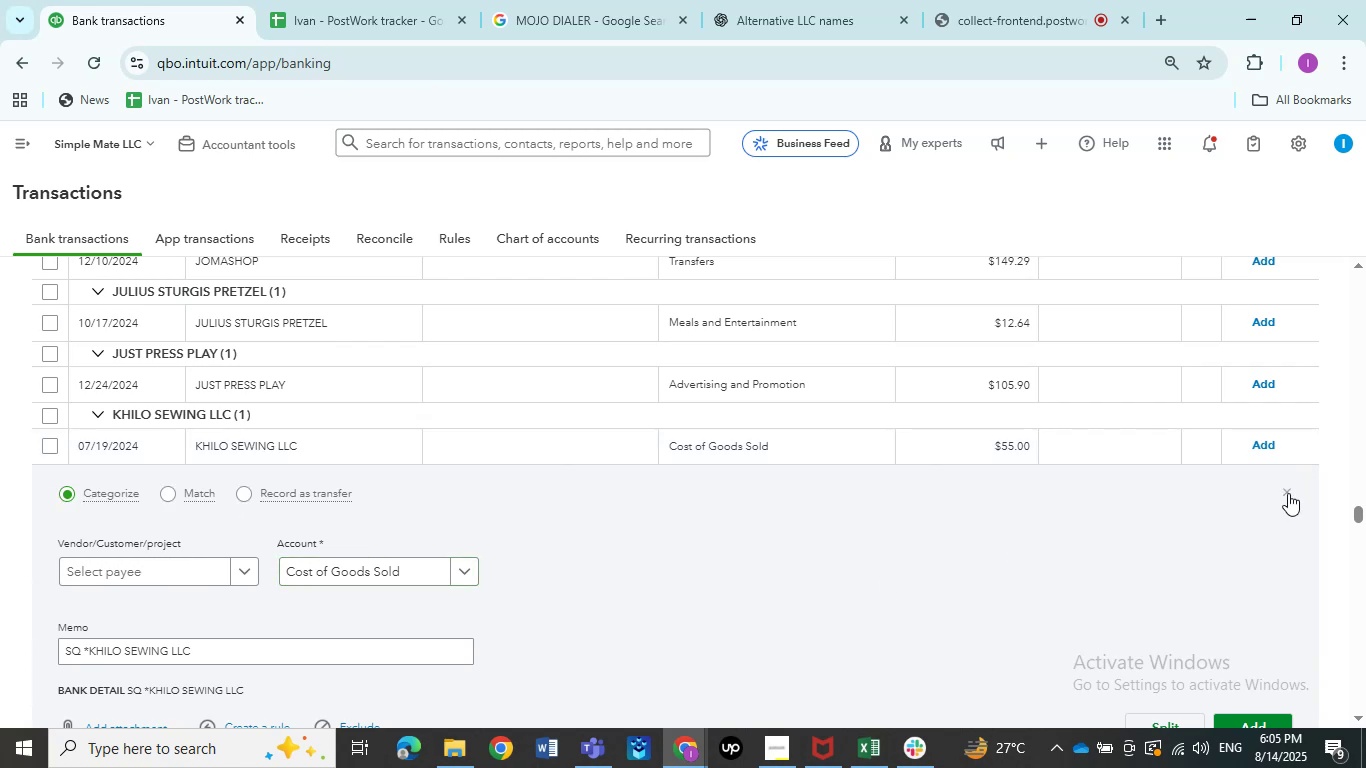 
left_click([1287, 491])
 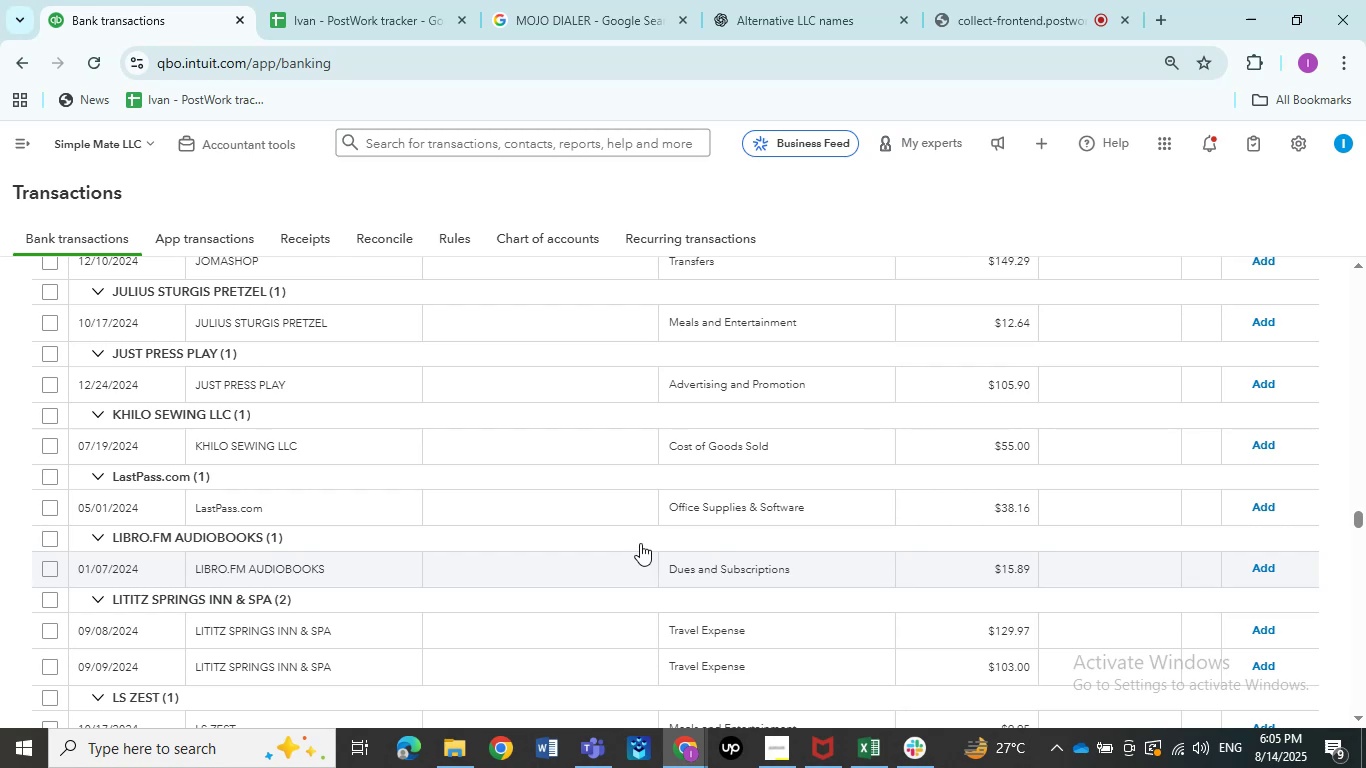 
scroll: coordinate [348, 347], scroll_direction: up, amount: 6.0
 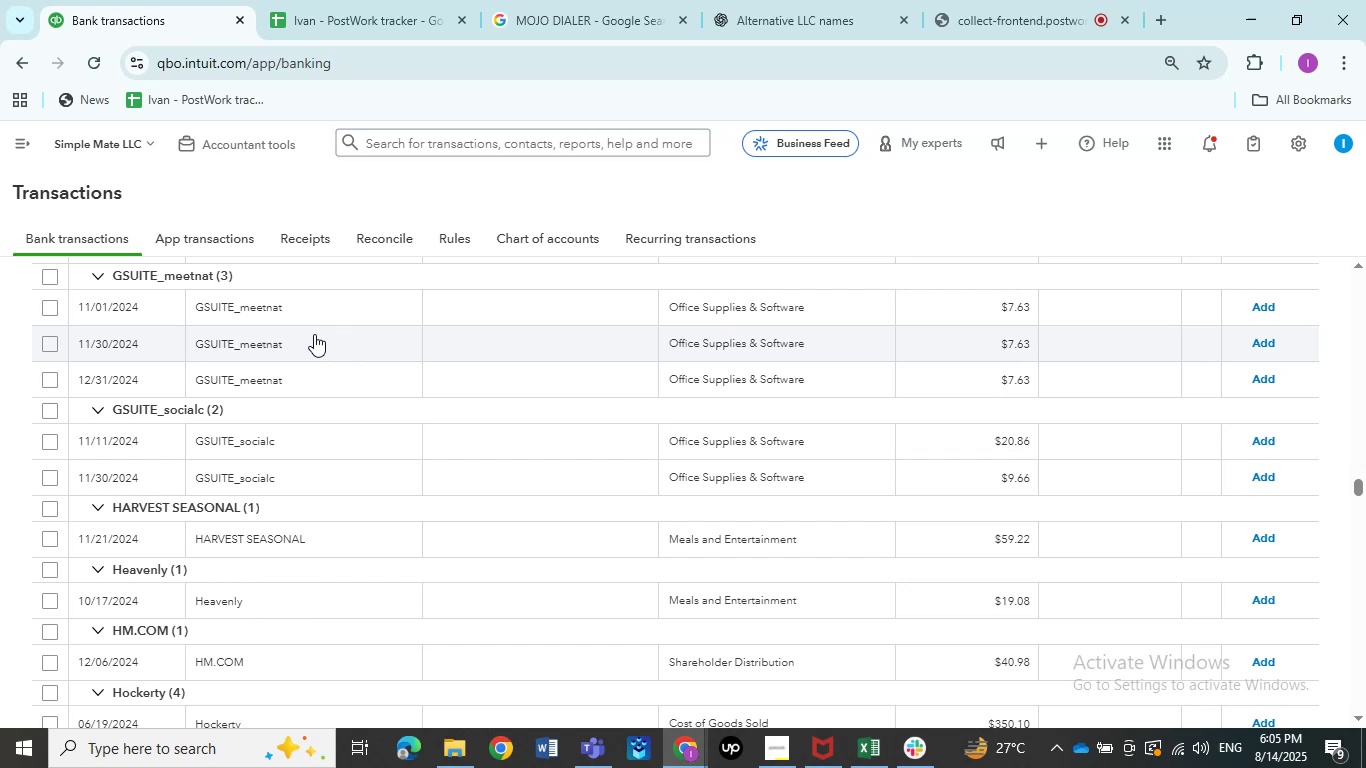 
wait(20.92)
 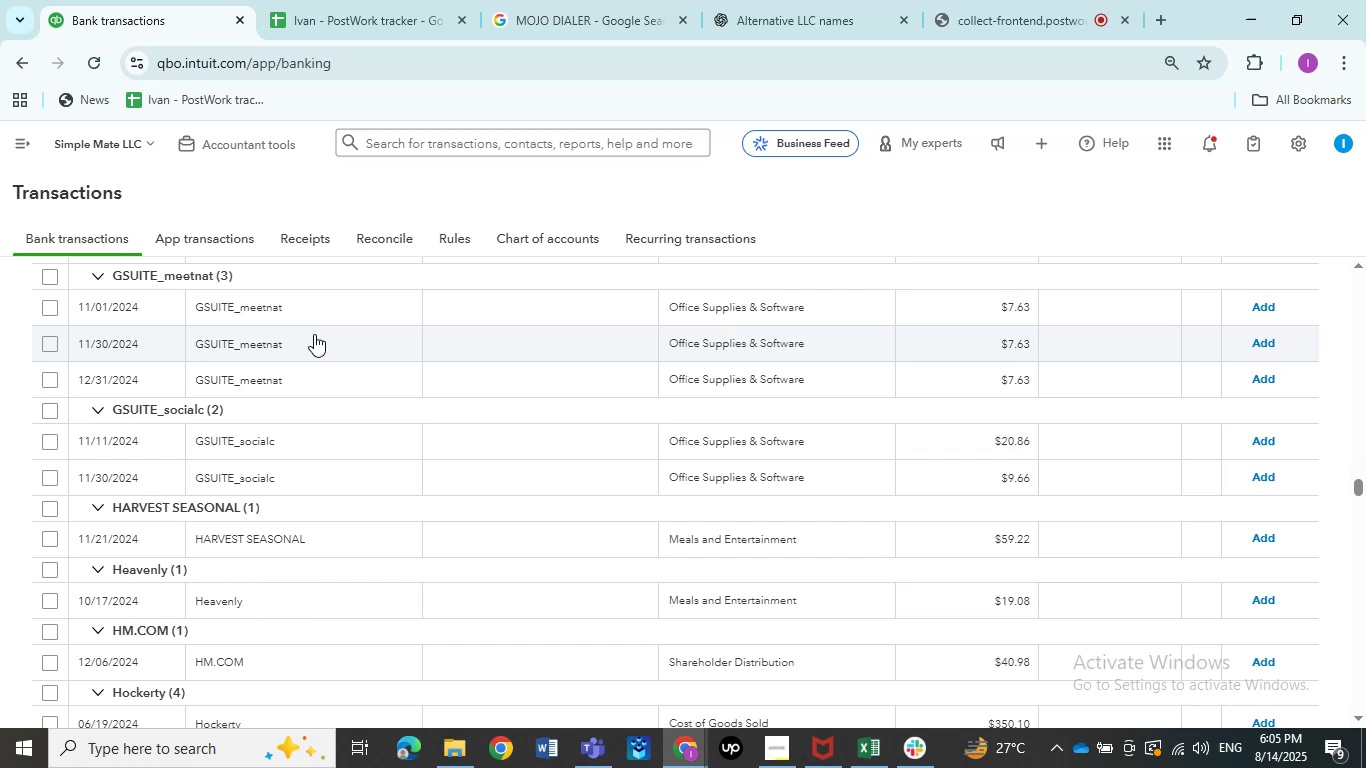 
scroll: coordinate [302, 341], scroll_direction: up, amount: 1.0
 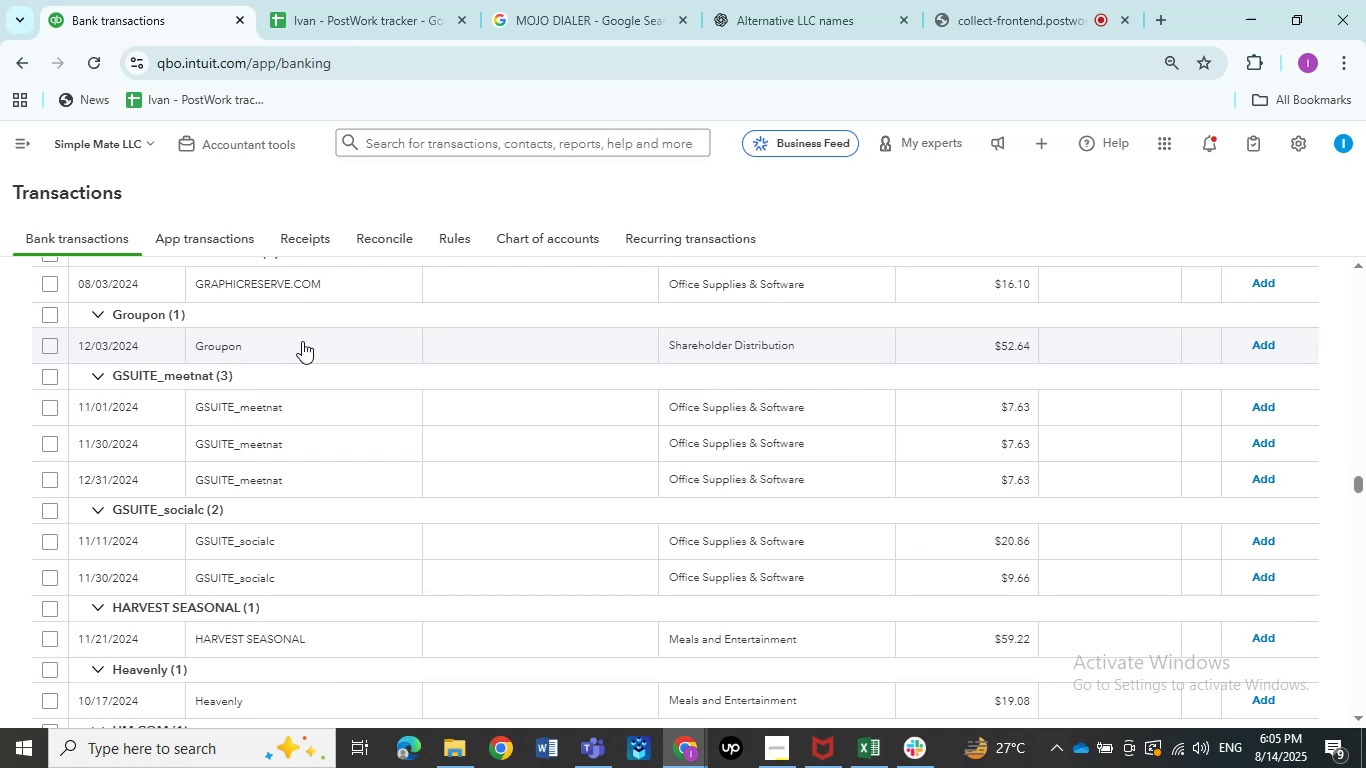 
wait(5.06)
 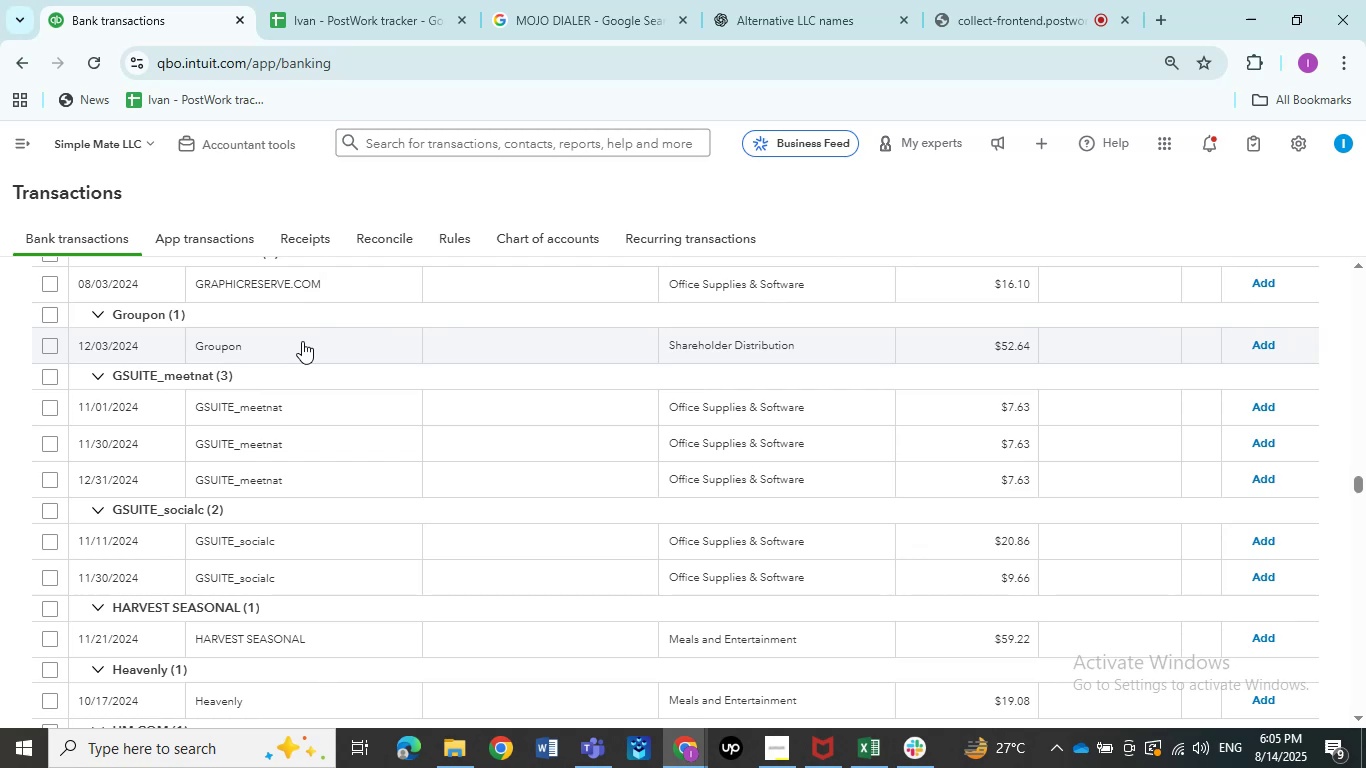 
scroll: coordinate [321, 320], scroll_direction: up, amount: 5.0
 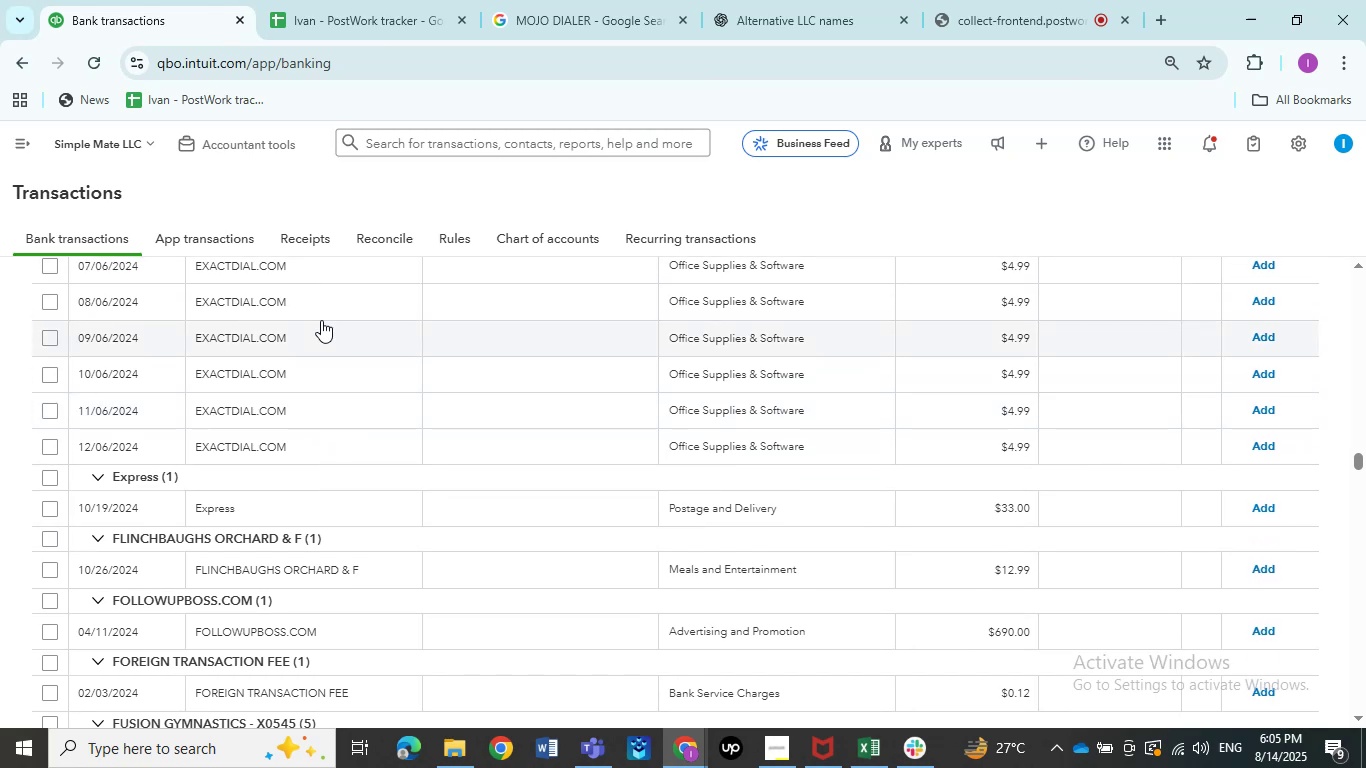 
wait(6.87)
 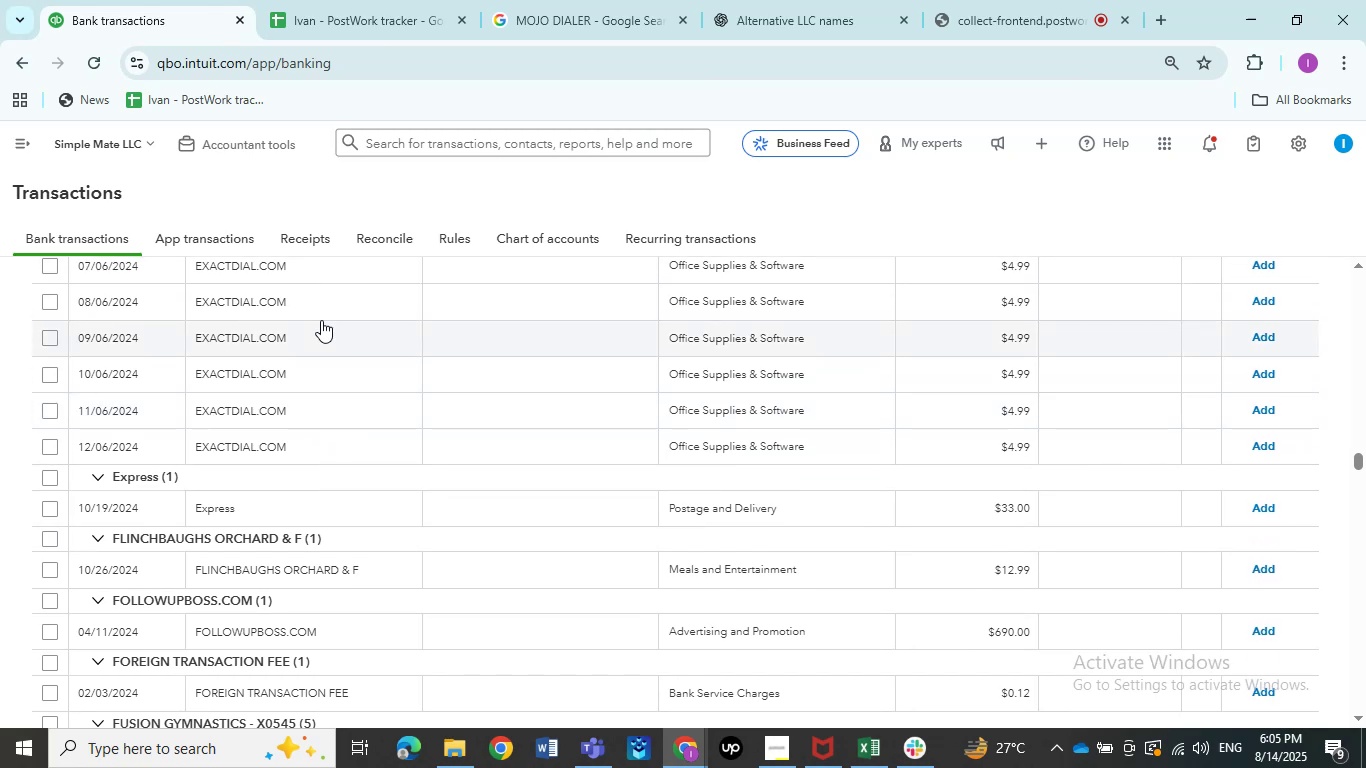 
scroll: coordinate [291, 368], scroll_direction: up, amount: 2.0
 